 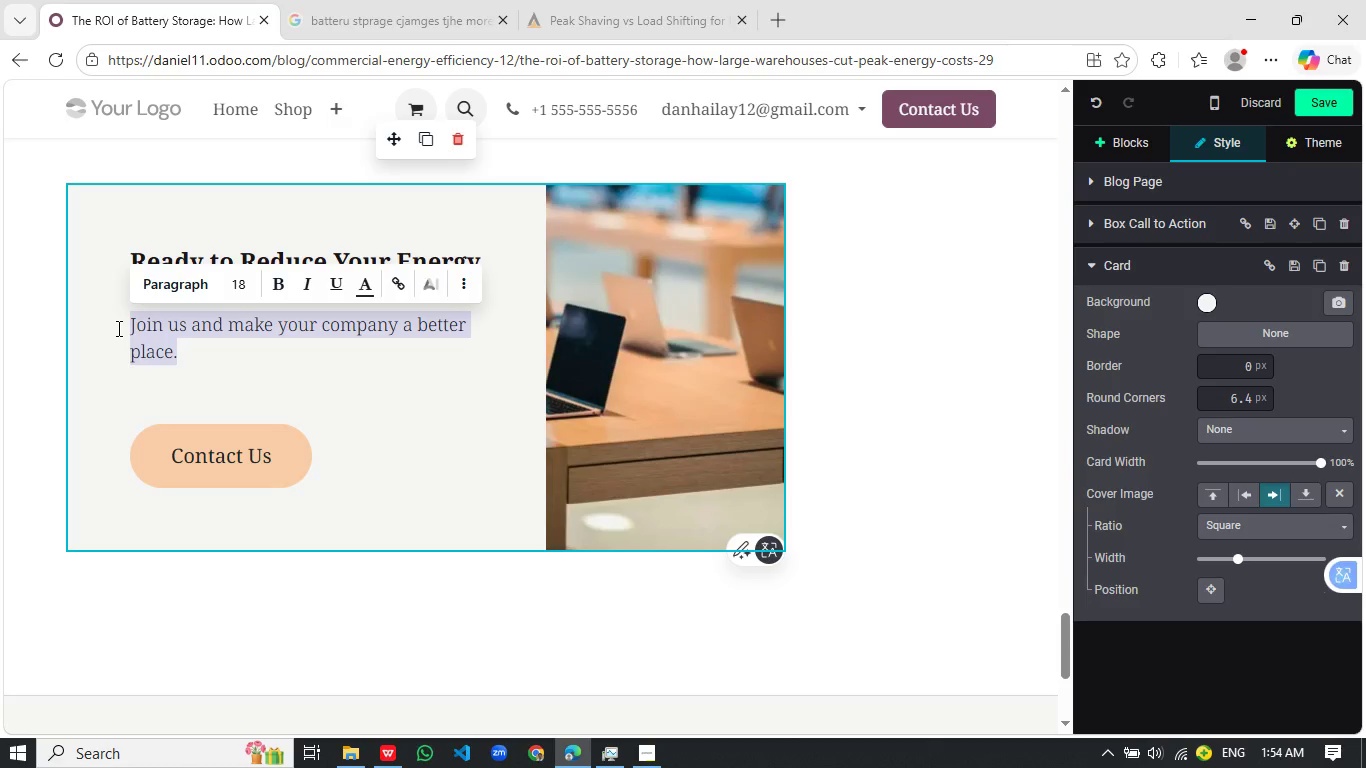 
type(Reques)
key(Backspace)
 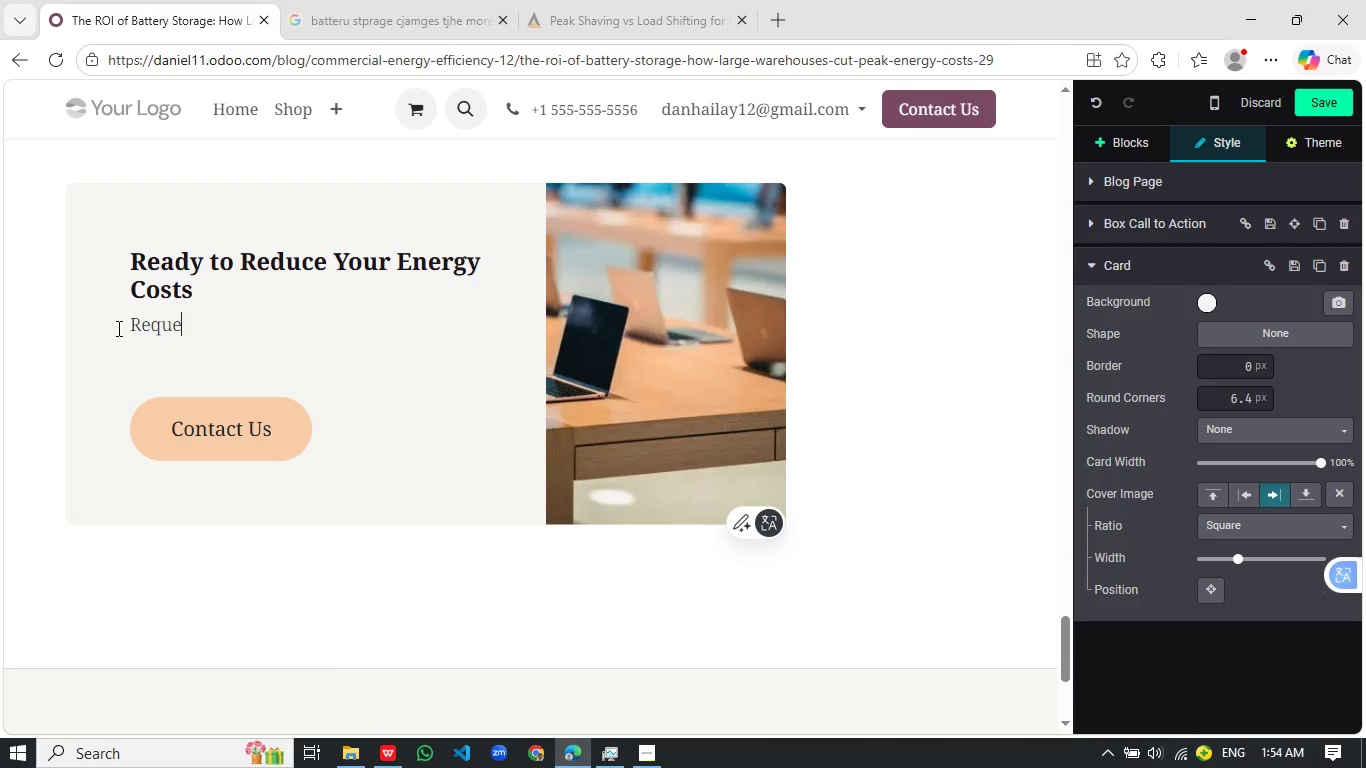 
key(Backspace)
type(st a free energy auit an iscover)
key(Backspace)
 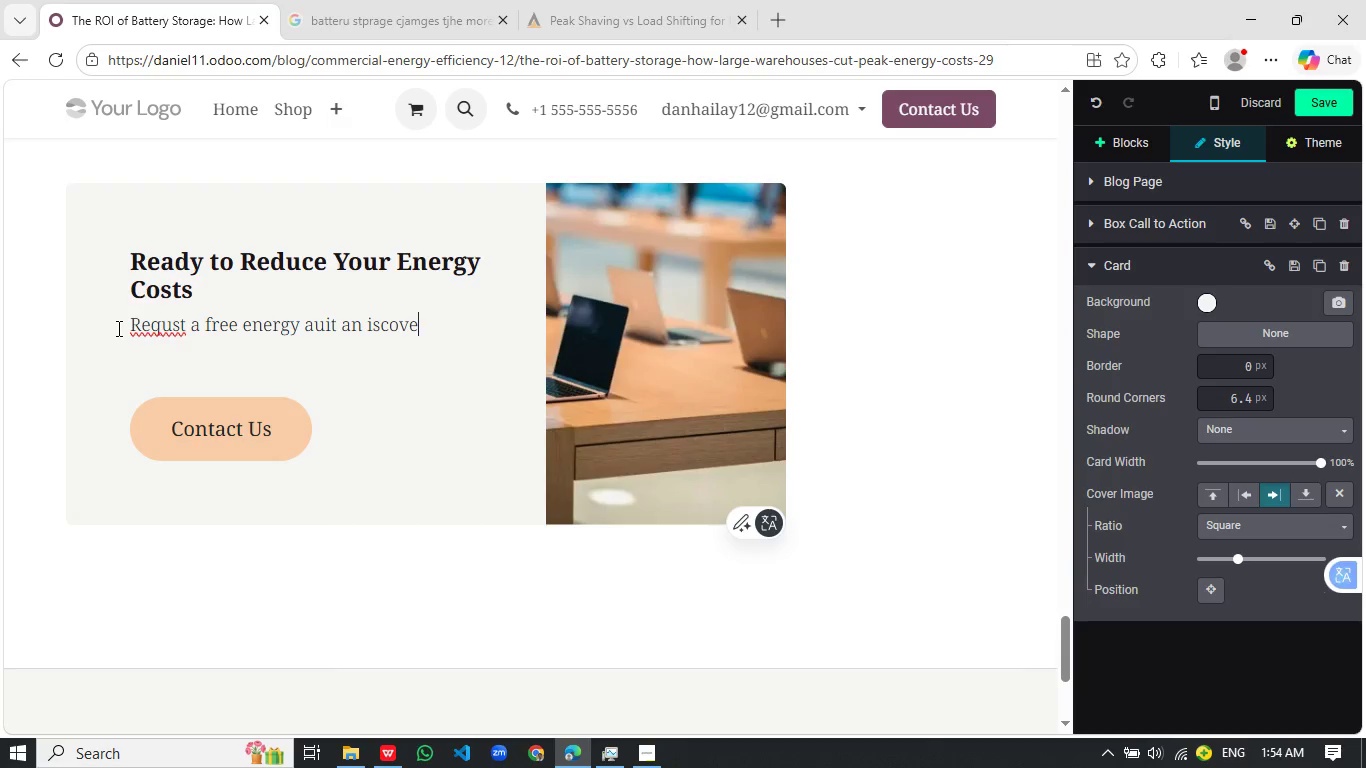 
hold_key(key=ArrowLeft, duration=0.58)
 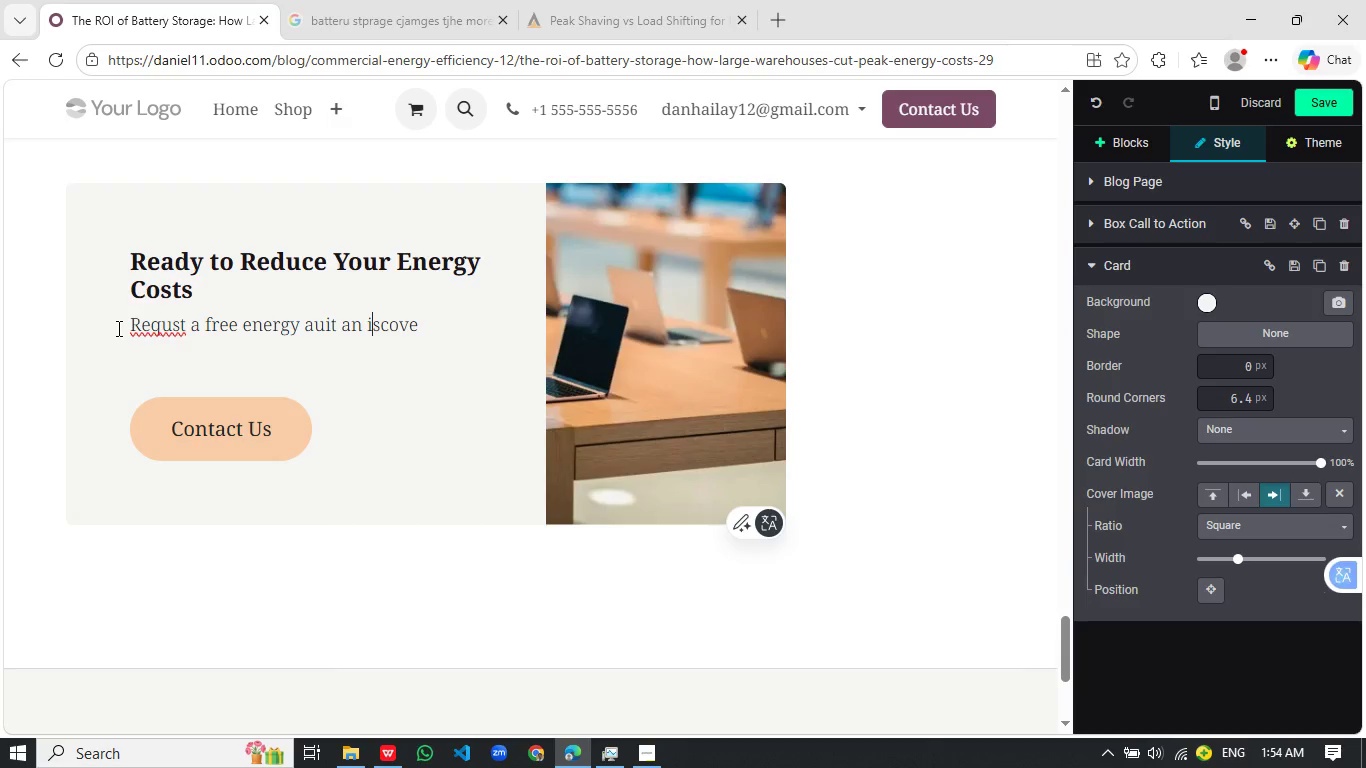 
key(ArrowLeft)
 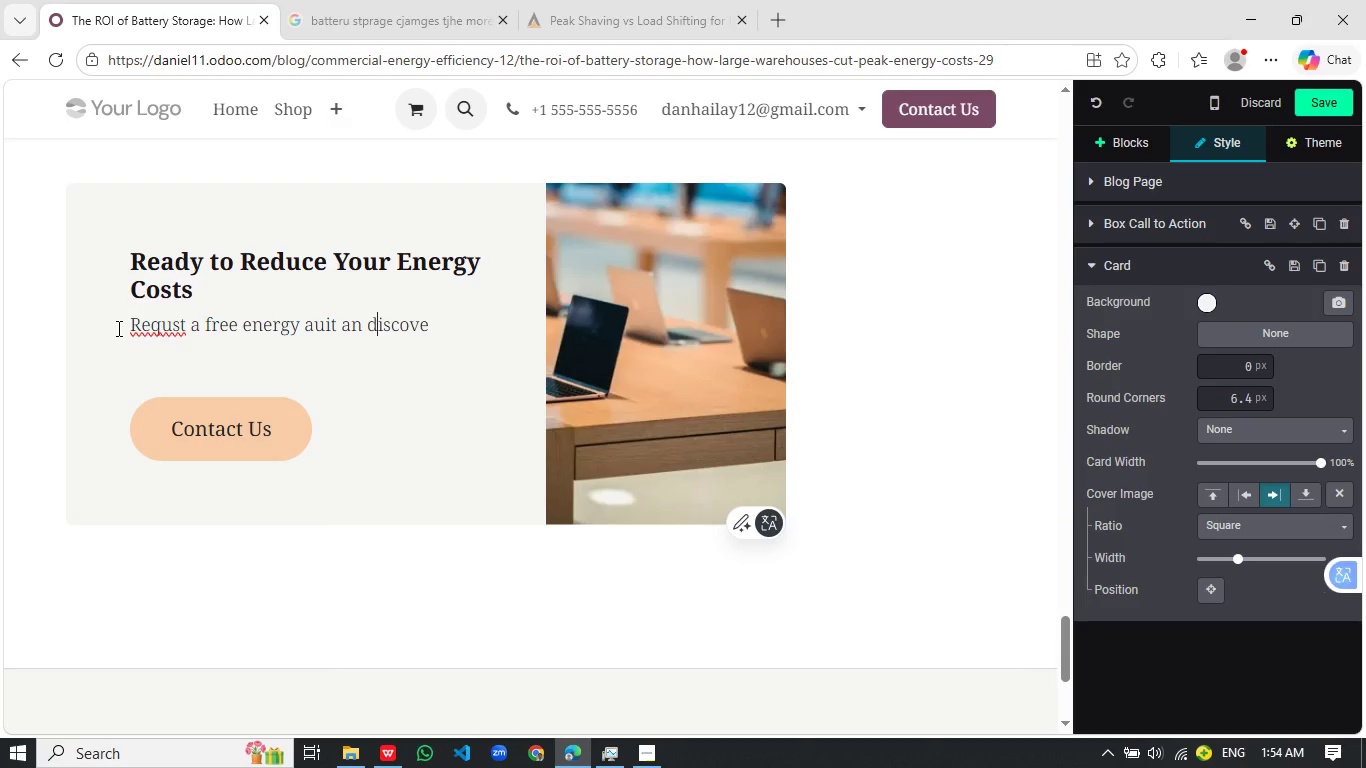 
key(ArrowLeft)
 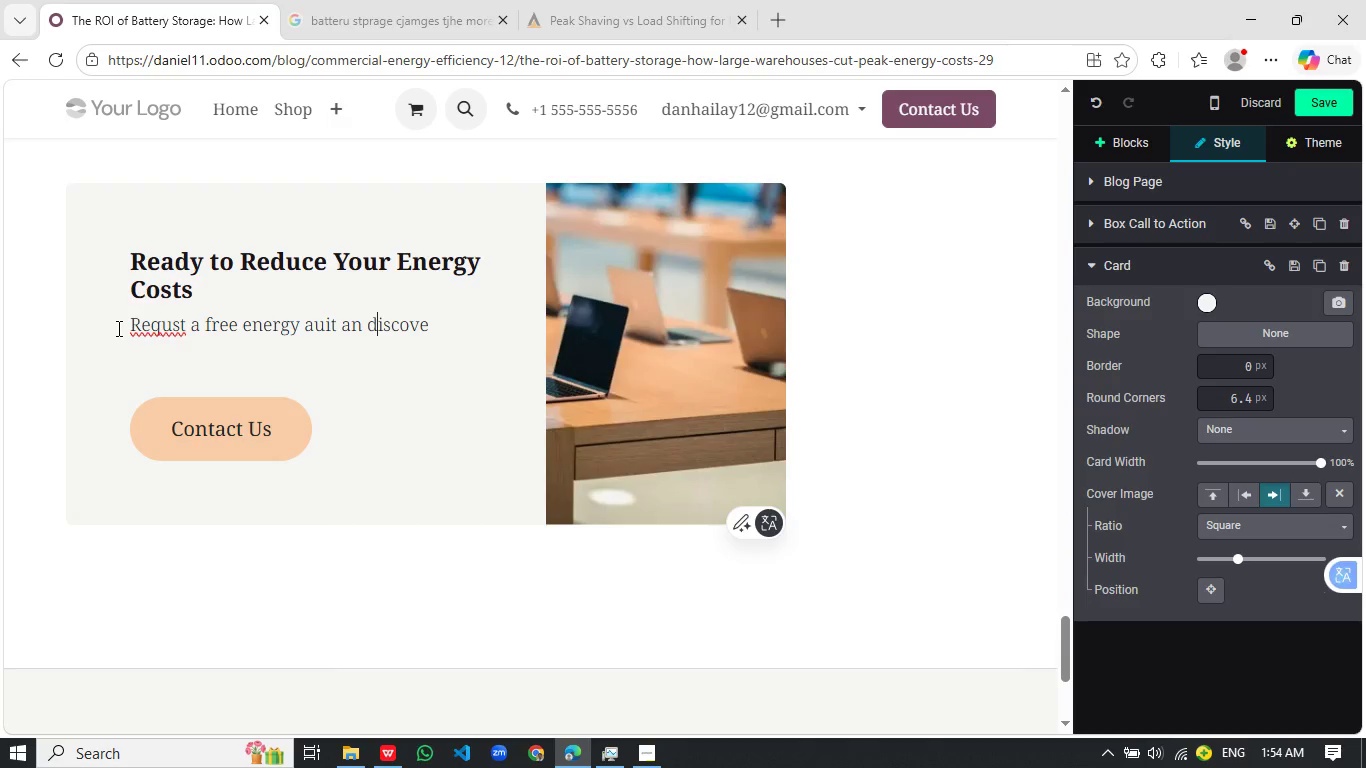 
key(D)
 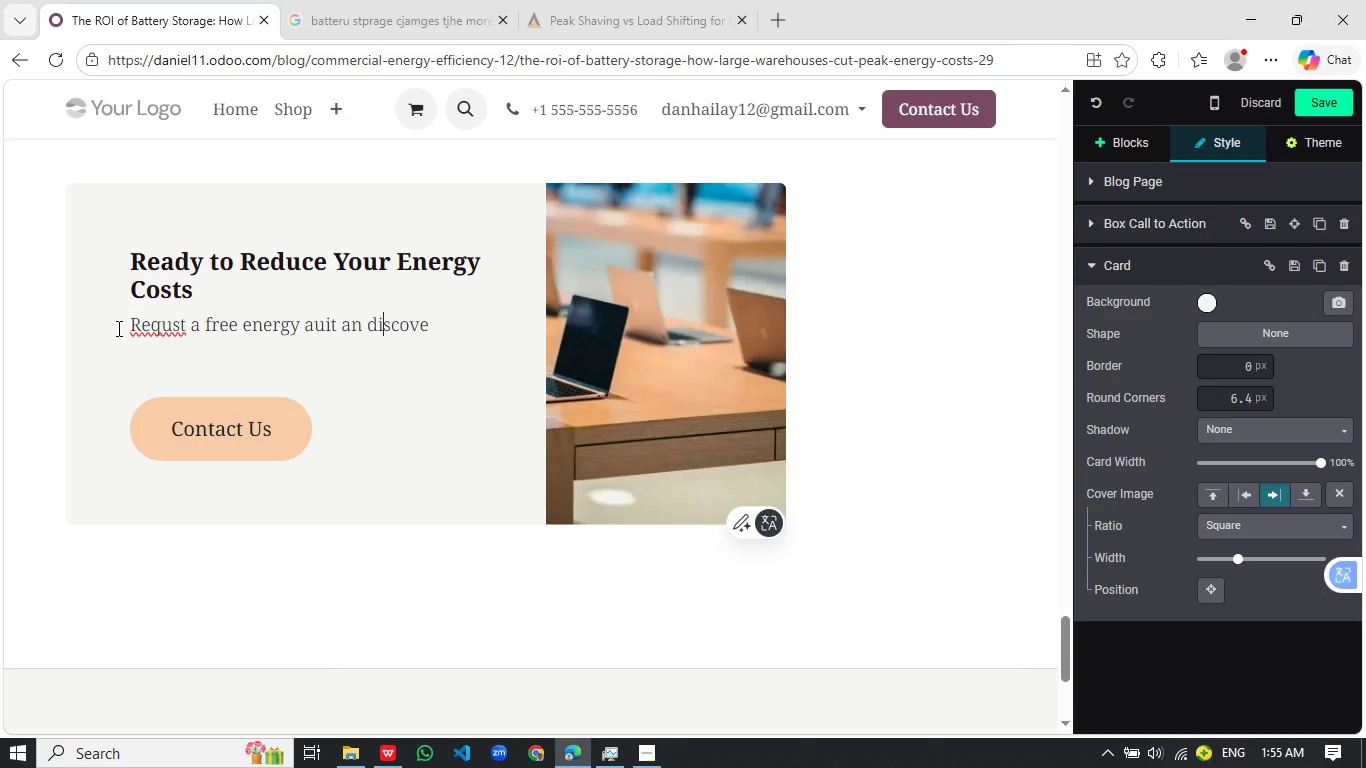 
hold_key(key=ArrowRight, duration=0.66)
 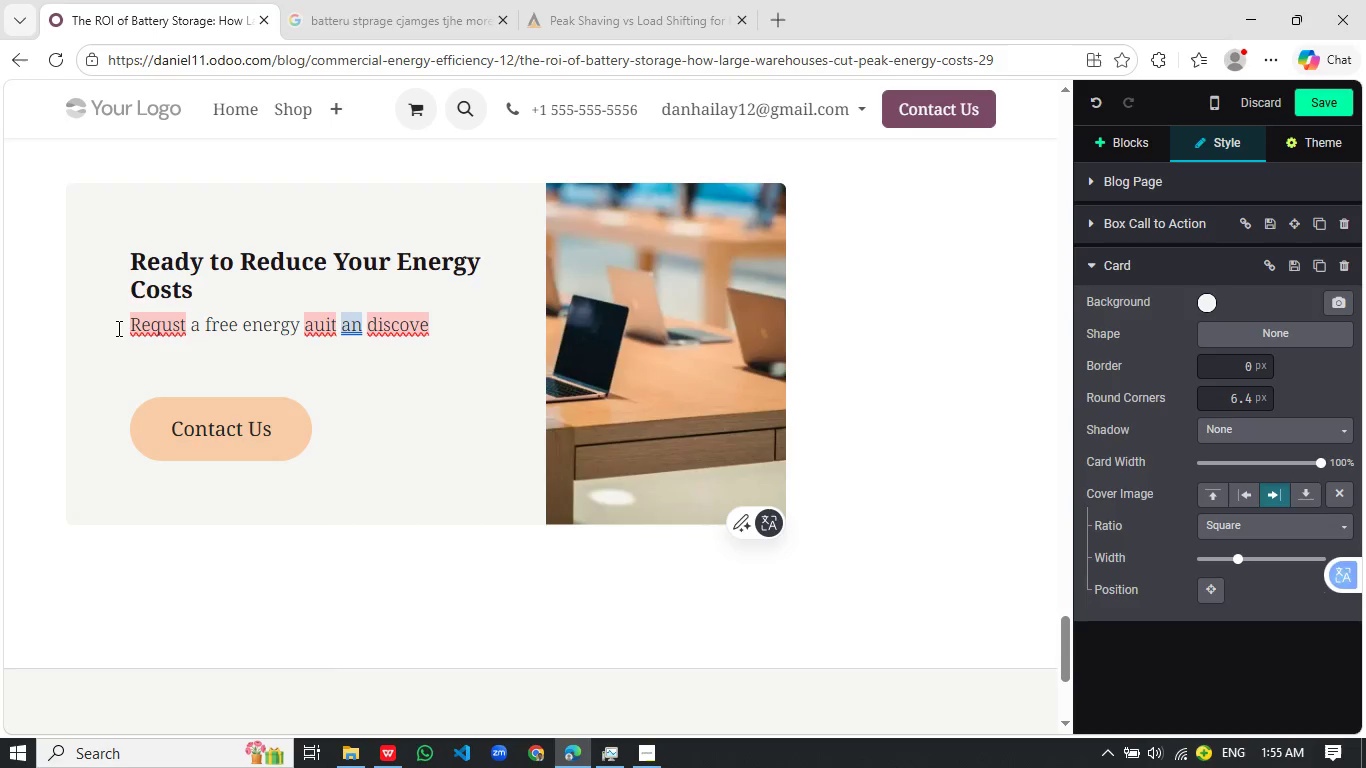 
key(R)
 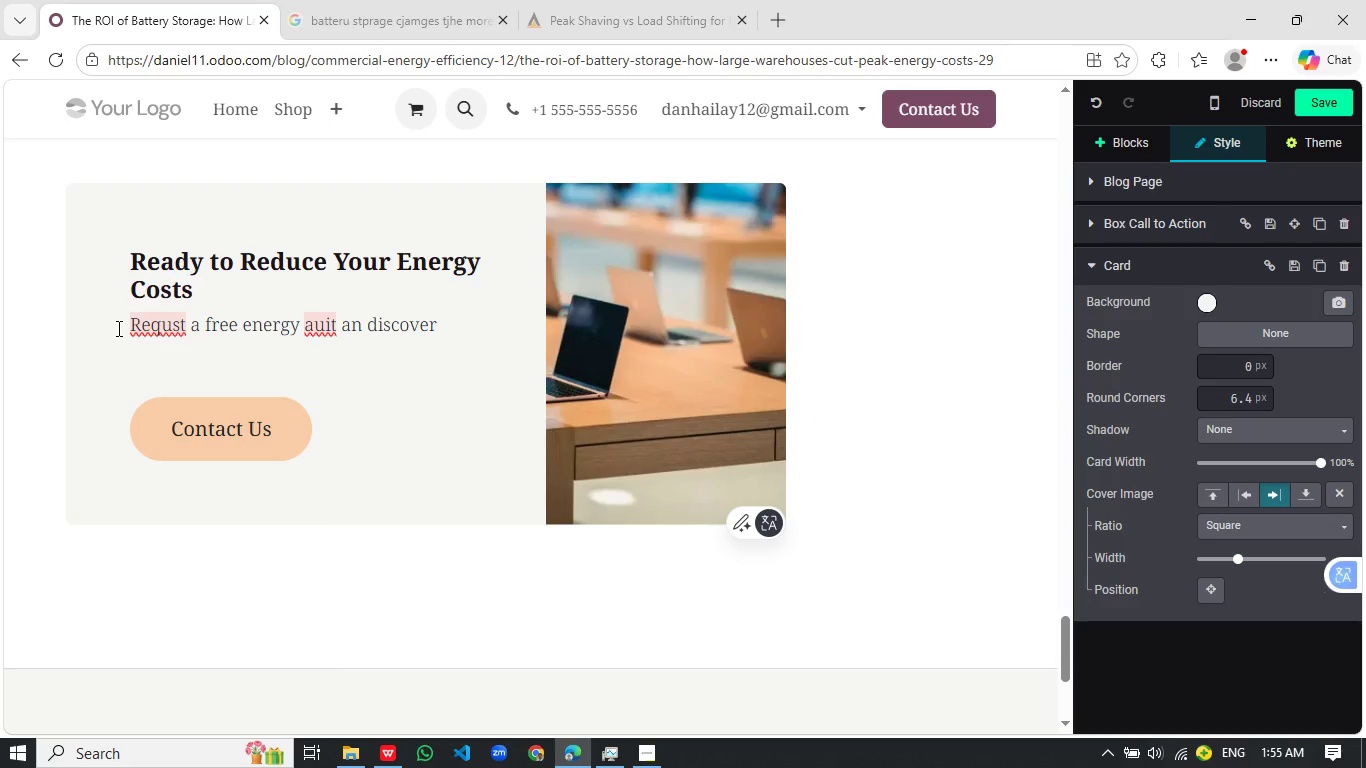 
wait(5.25)
 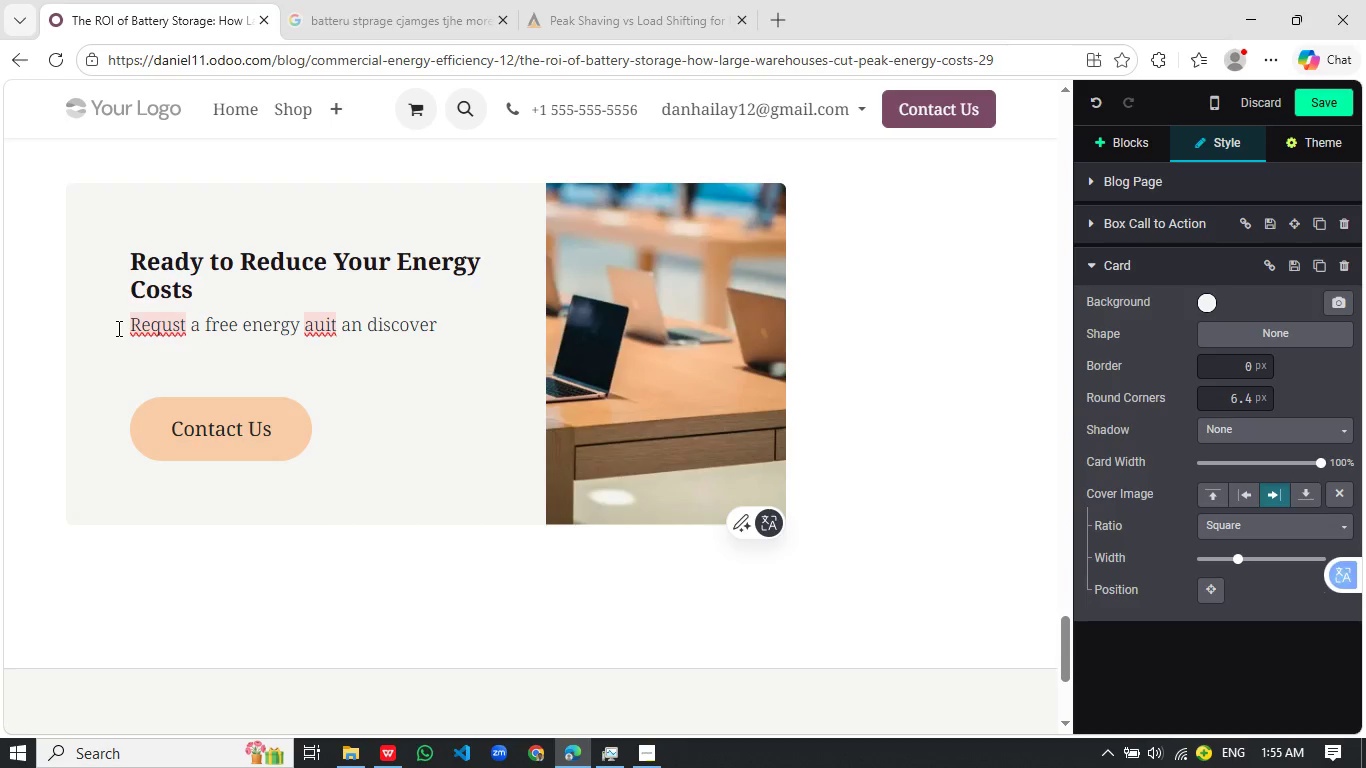 
type( how much your)
 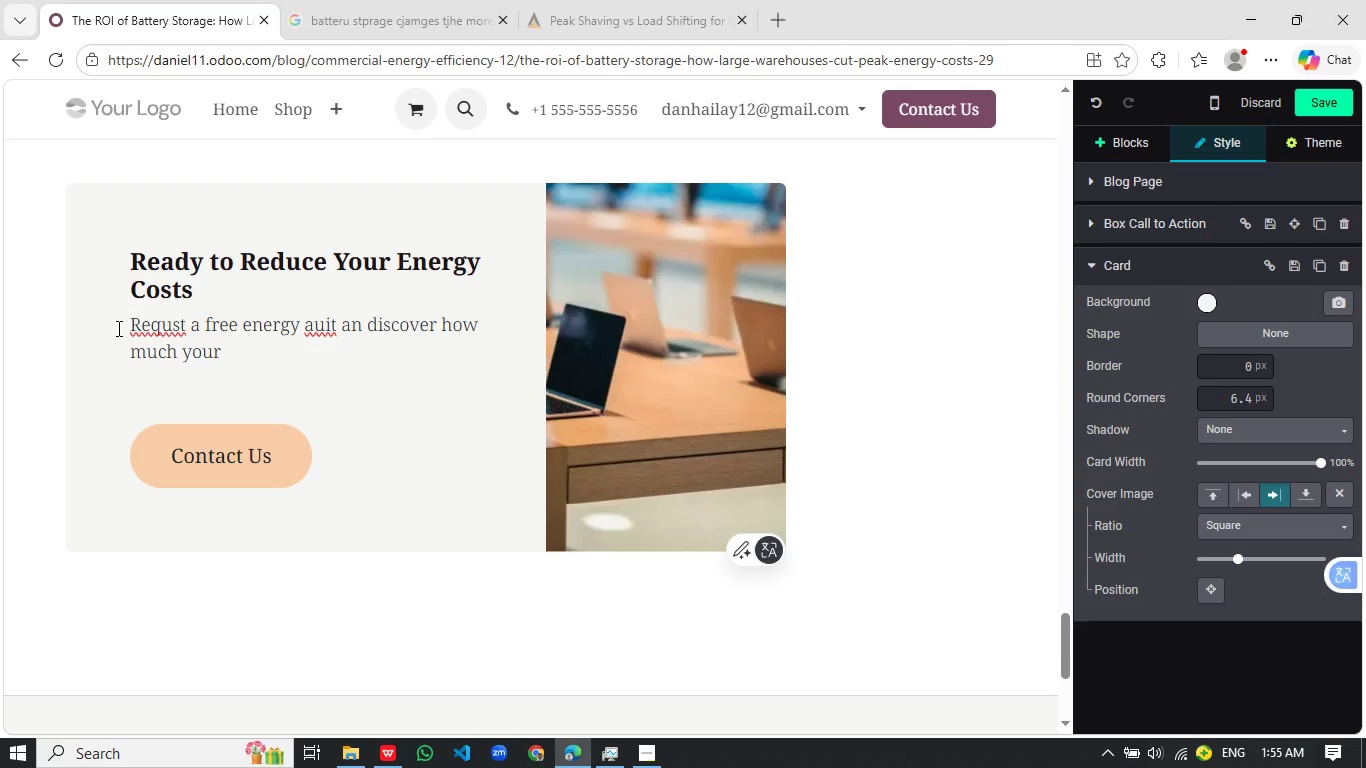 
key(Space)
 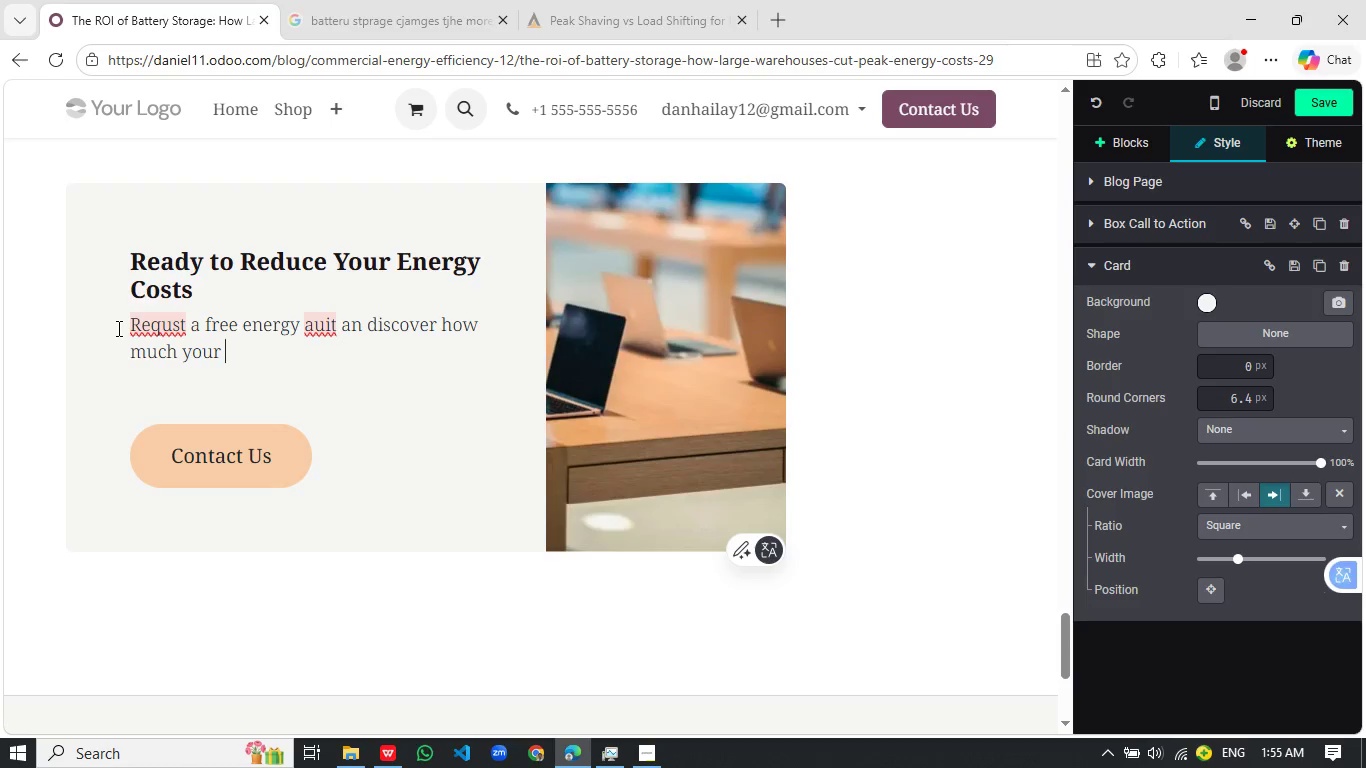 
type(warehouse can as)
key(Backspace)
key(Backspace)
type(save with a)
key(Backspace)
type(battery storage.)
 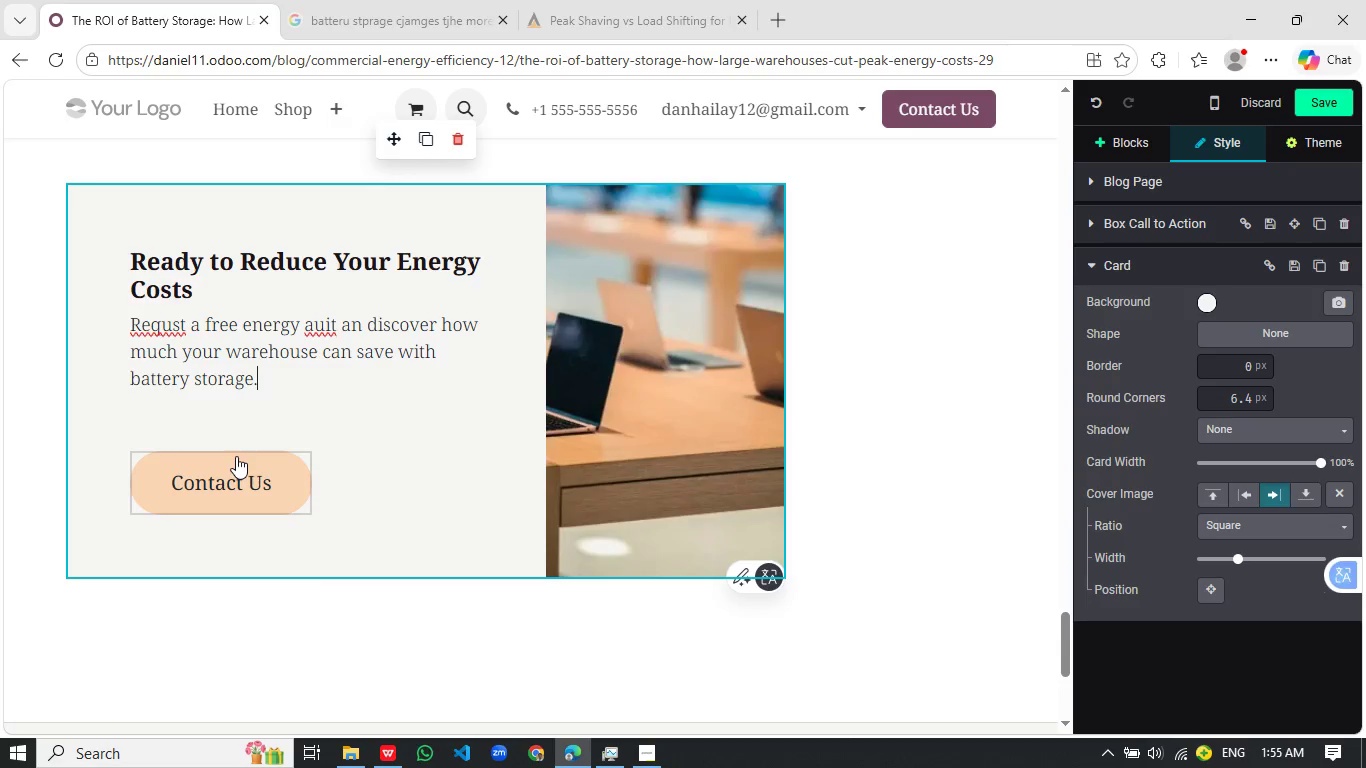 
wait(9.08)
 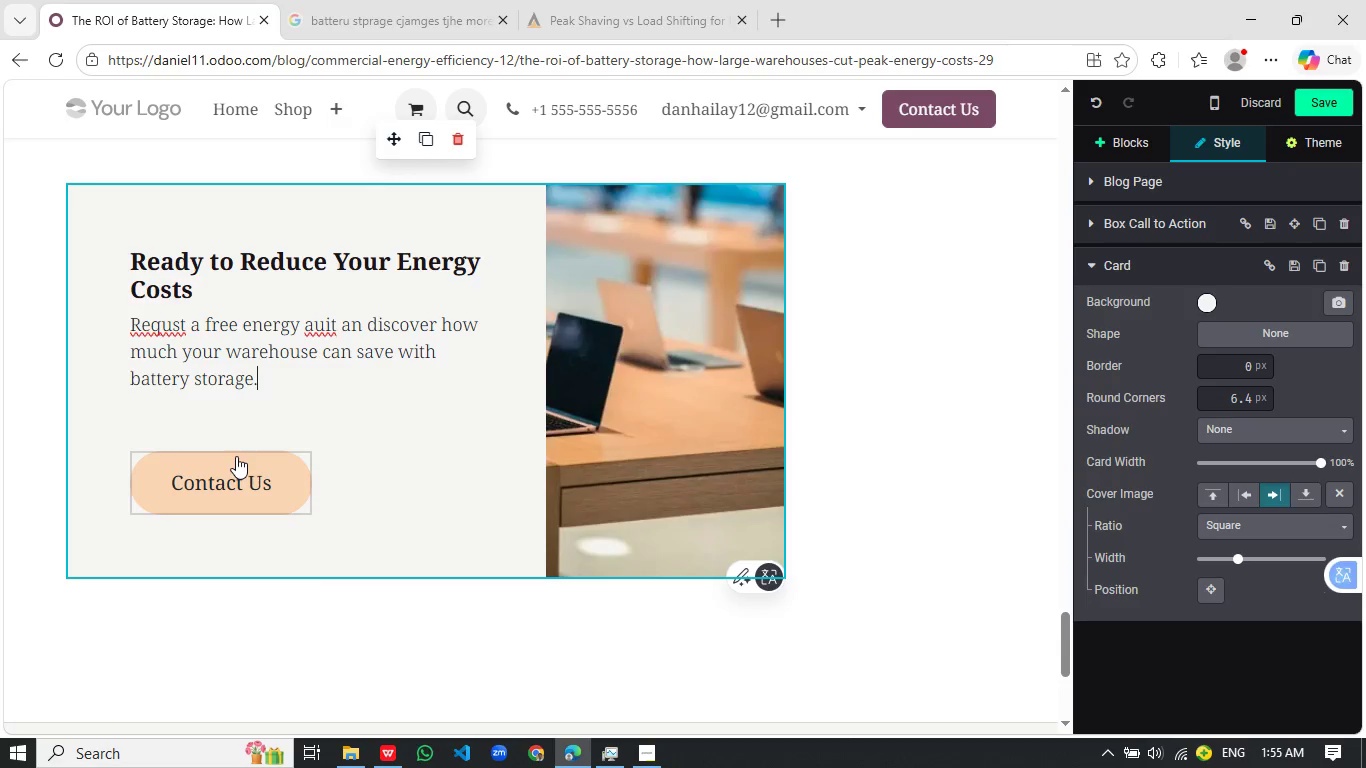 
left_click([173, 328])
 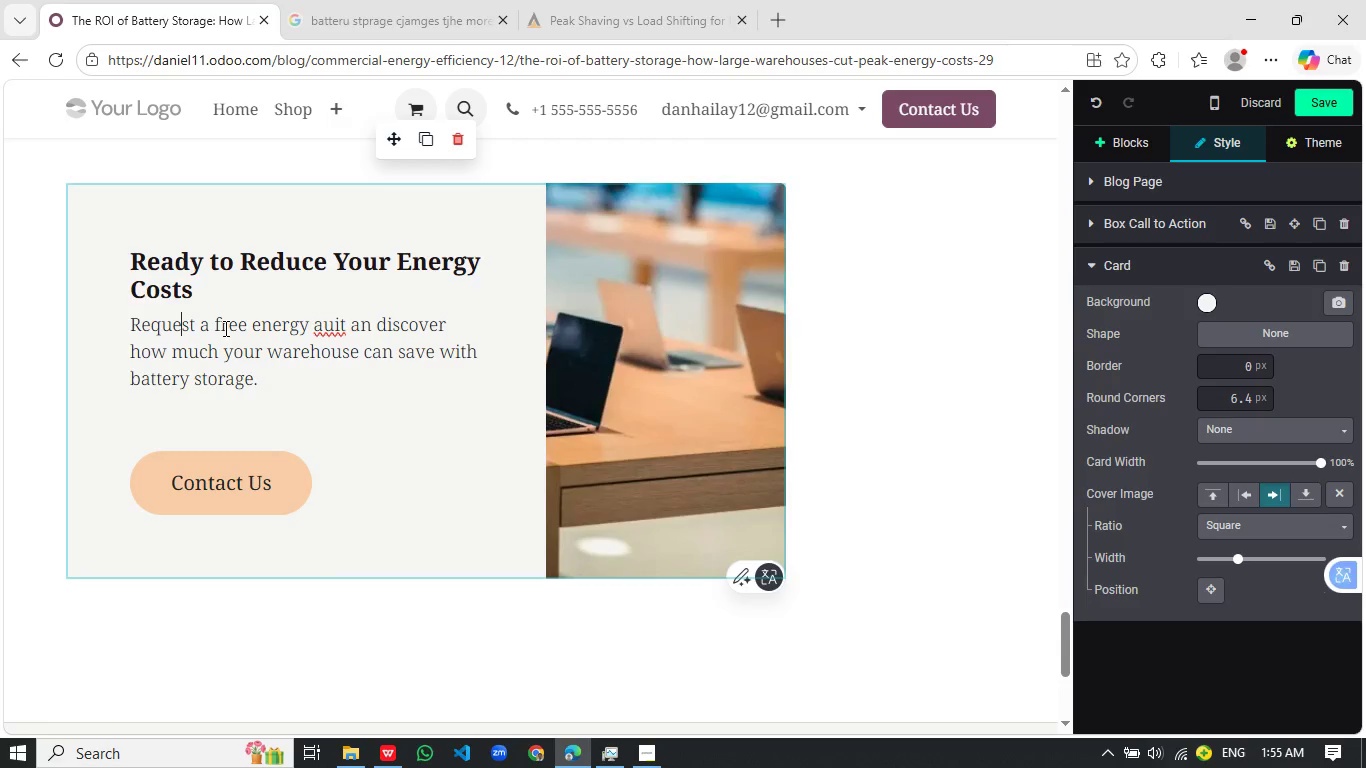 
key(E)
 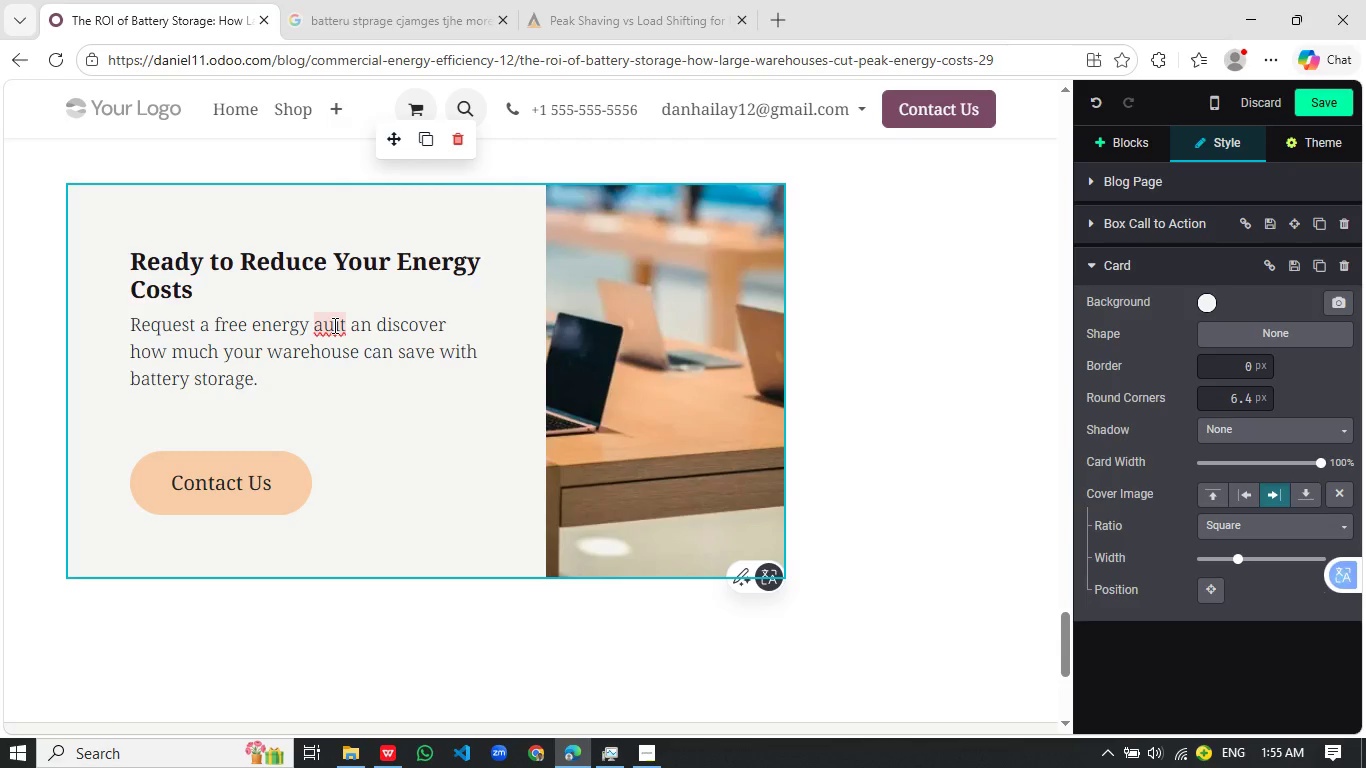 
left_click([333, 325])
 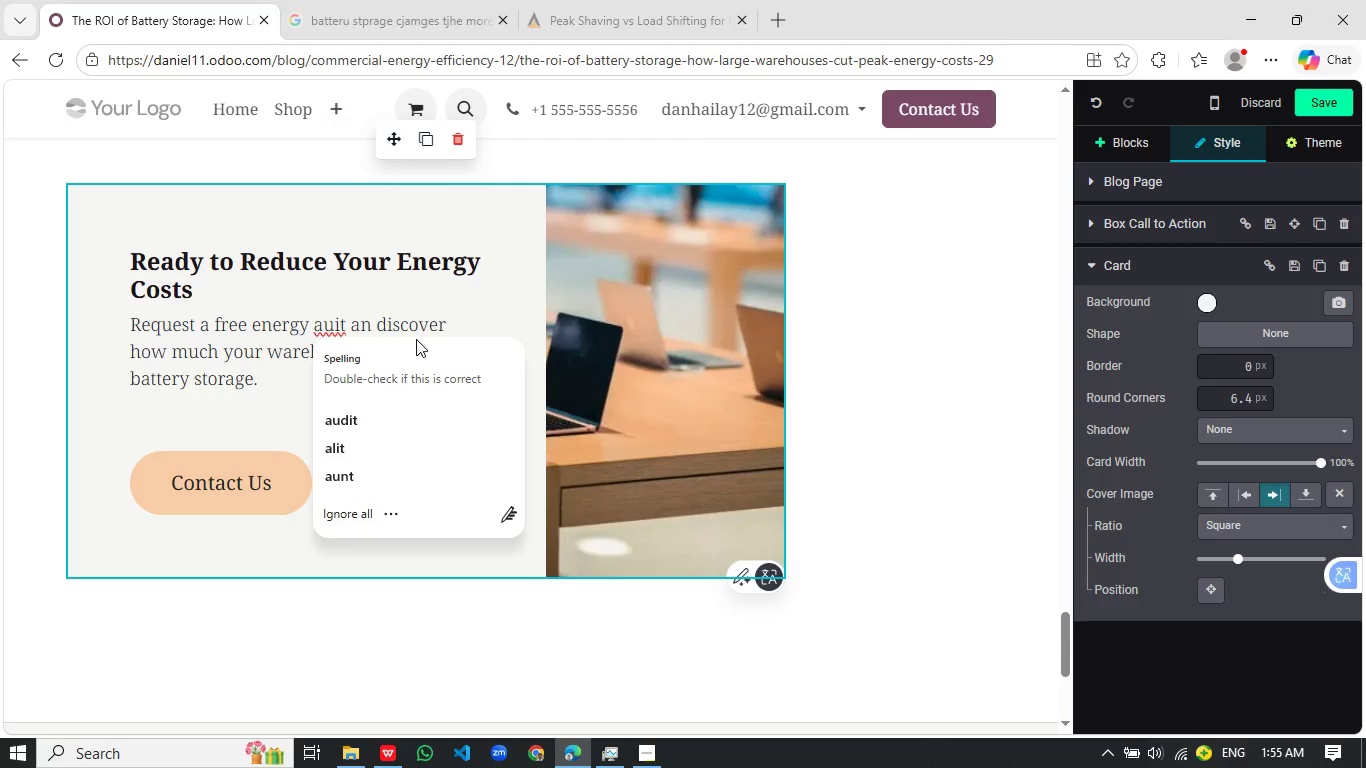 
key(D)
 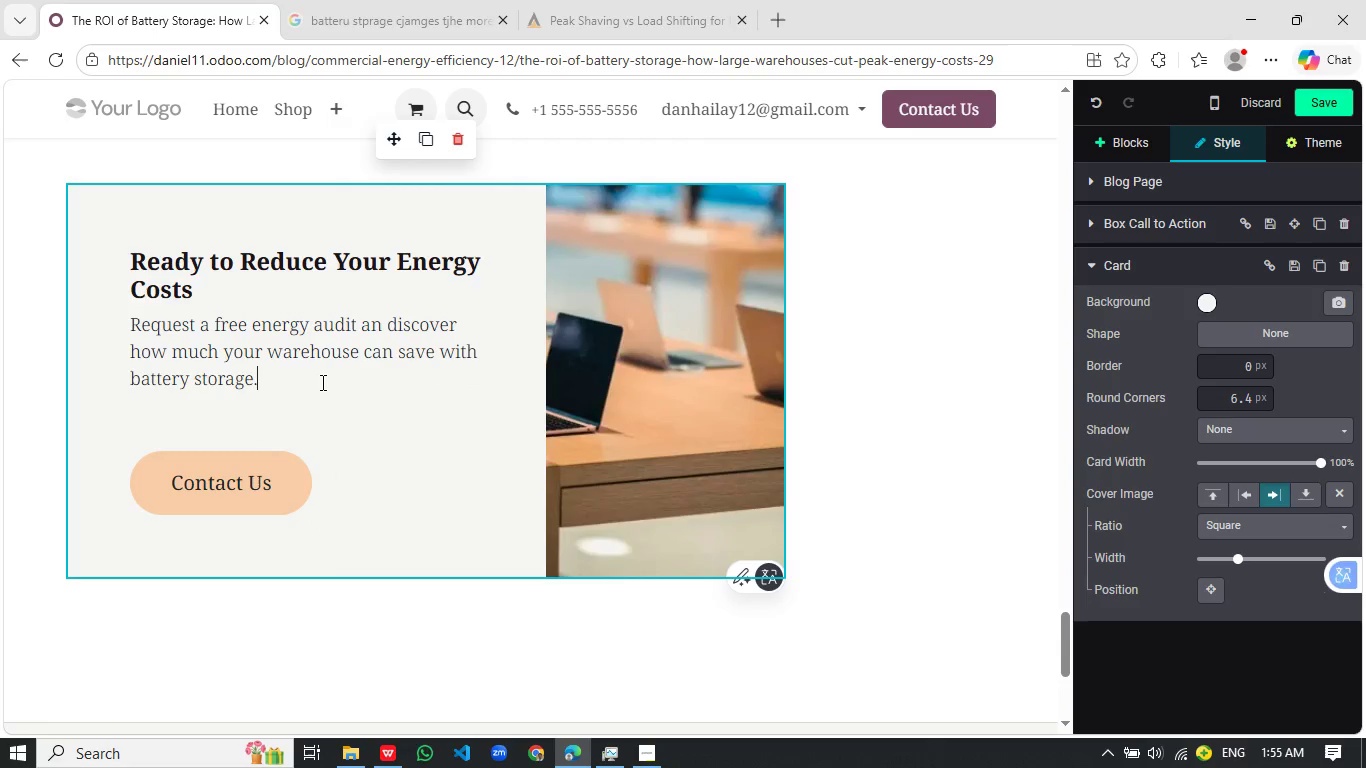 
left_click([321, 382])
 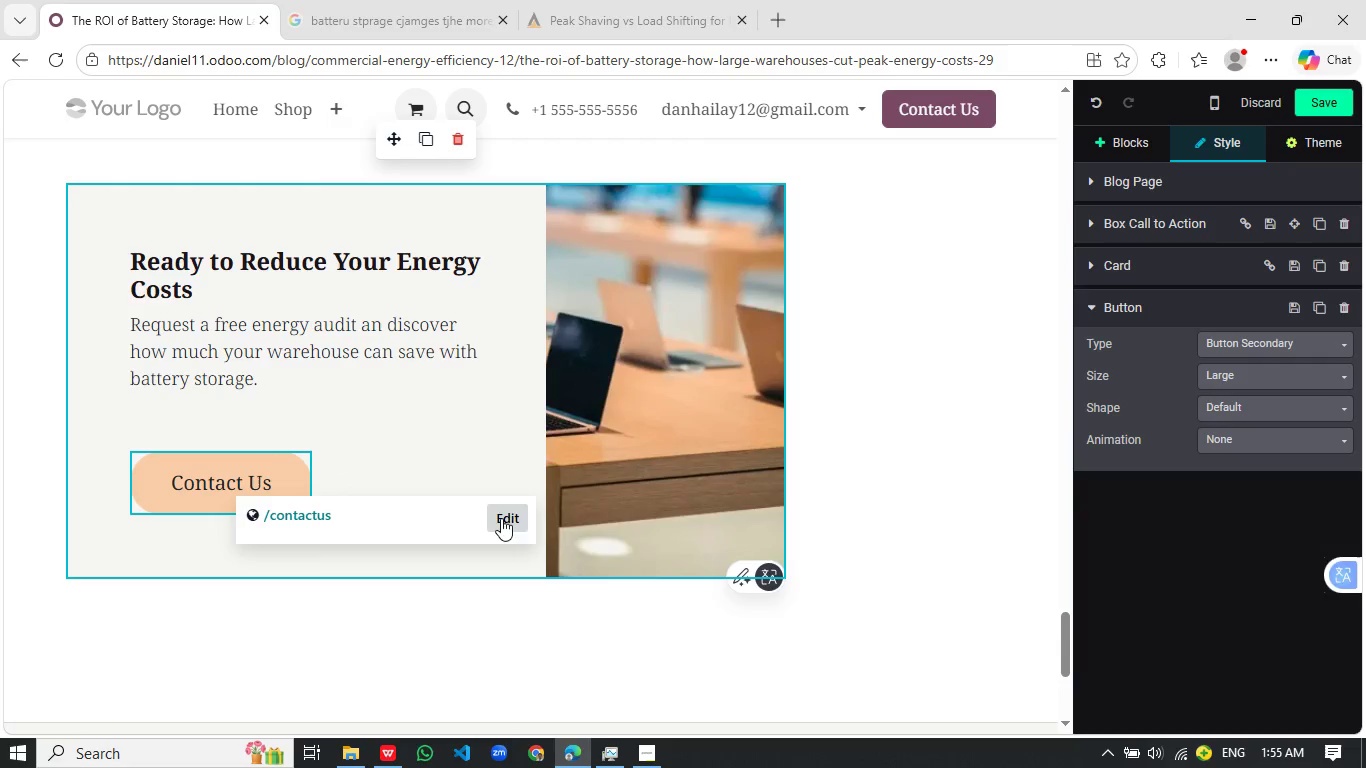 
left_click([511, 517])
 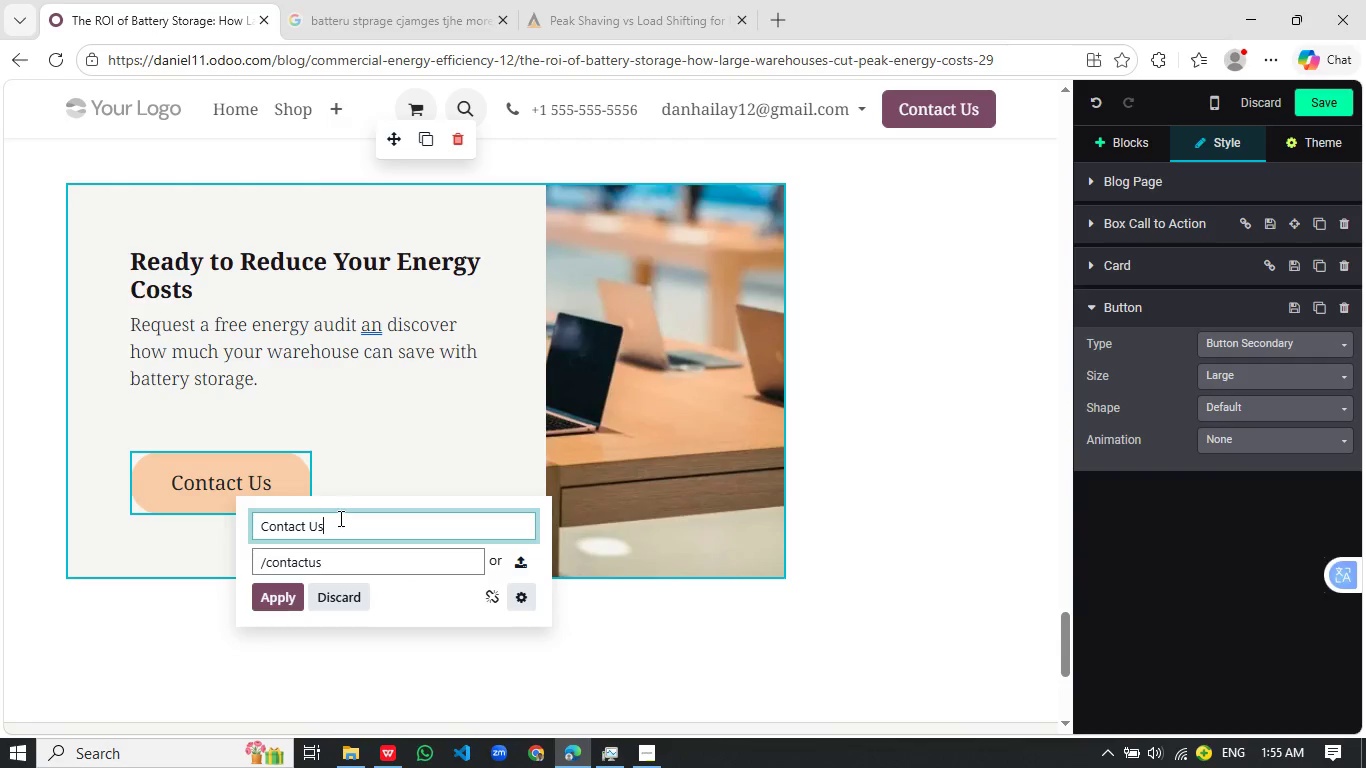 
left_click_drag(start_coordinate=[339, 518], to_coordinate=[246, 516])
 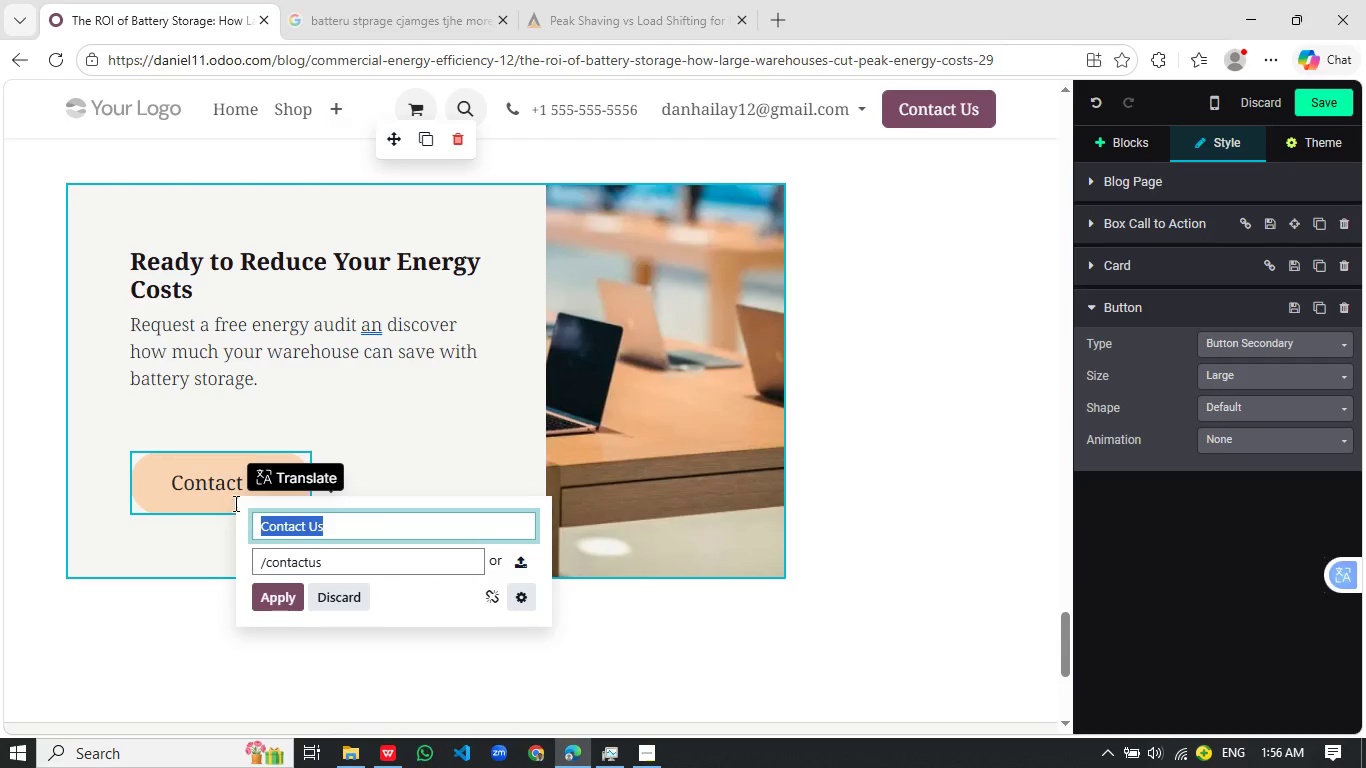 
type(Get Co)
 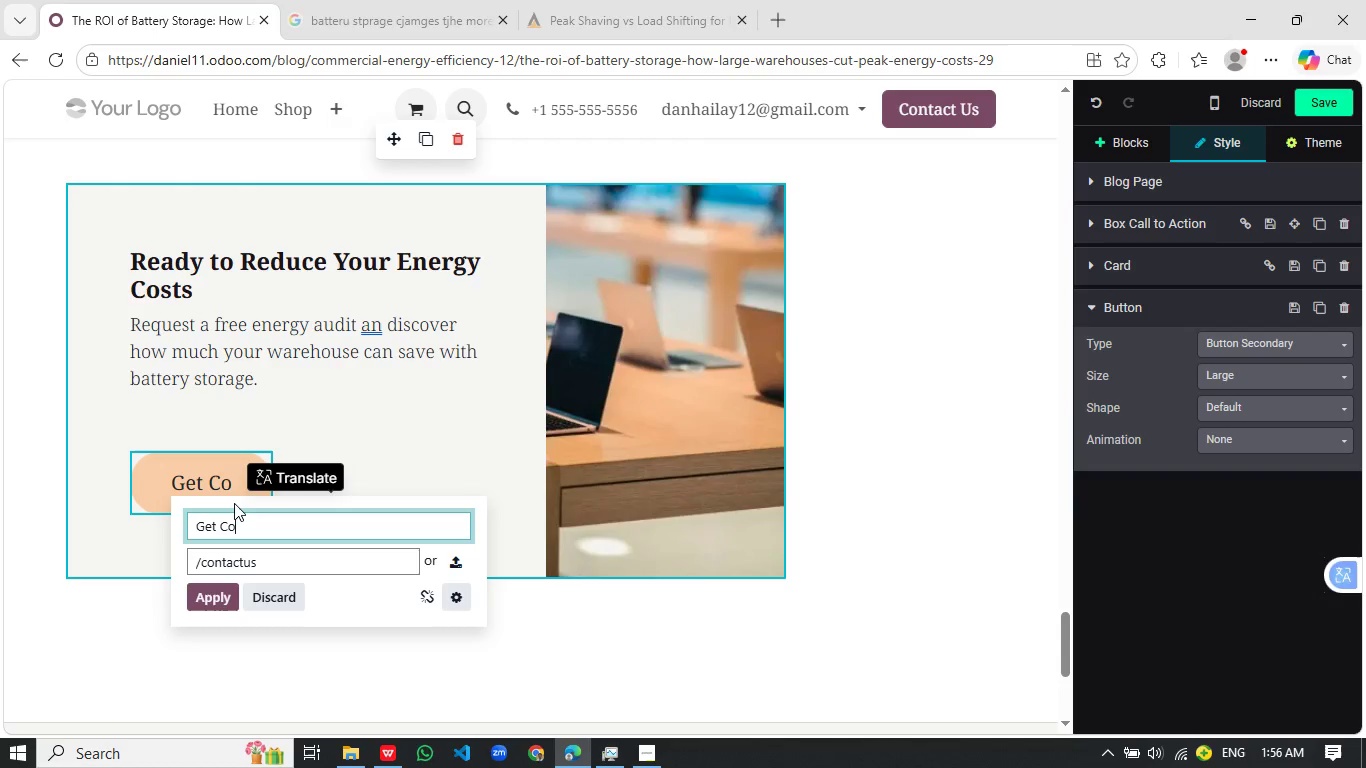 
wait(7.05)
 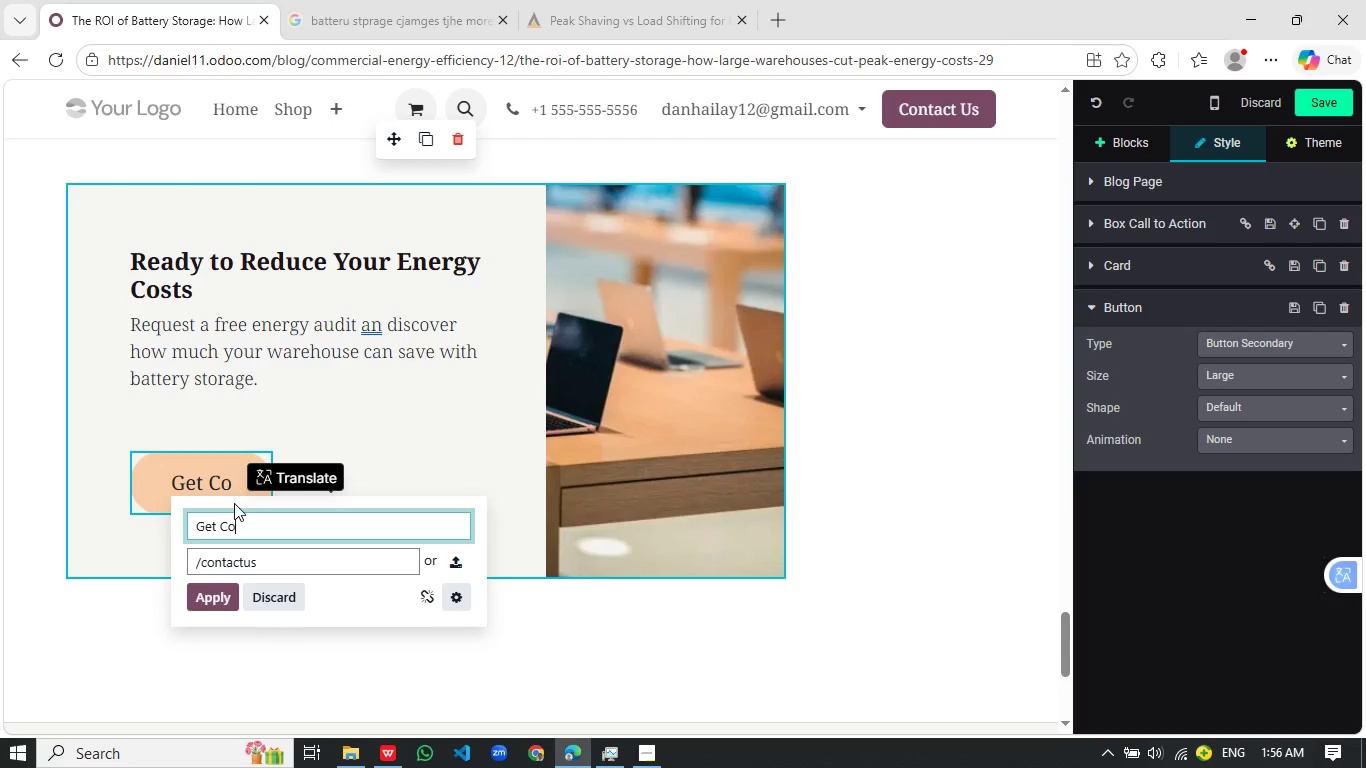 
key(Backspace)
key(Backspace)
type(Your Free Energy Auit)
 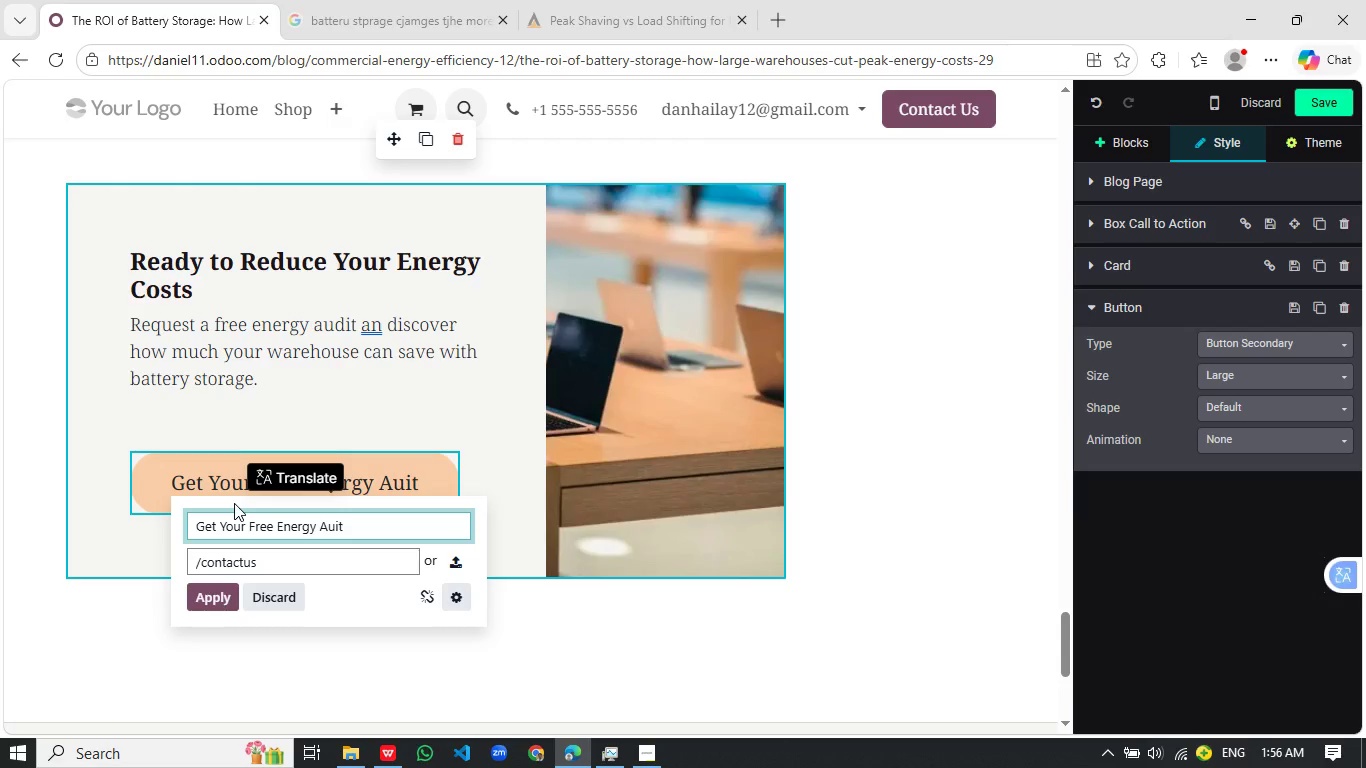 
left_click([221, 596])
 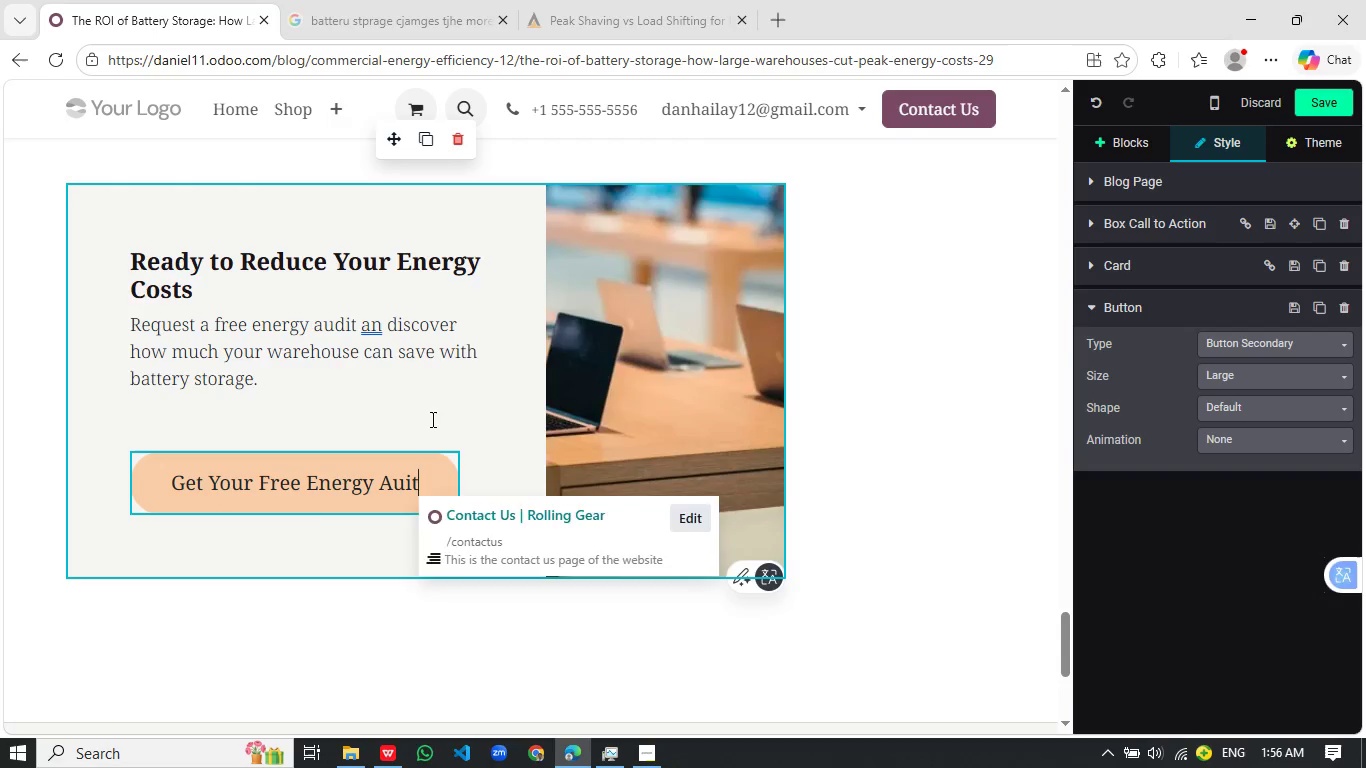 
left_click([431, 419])
 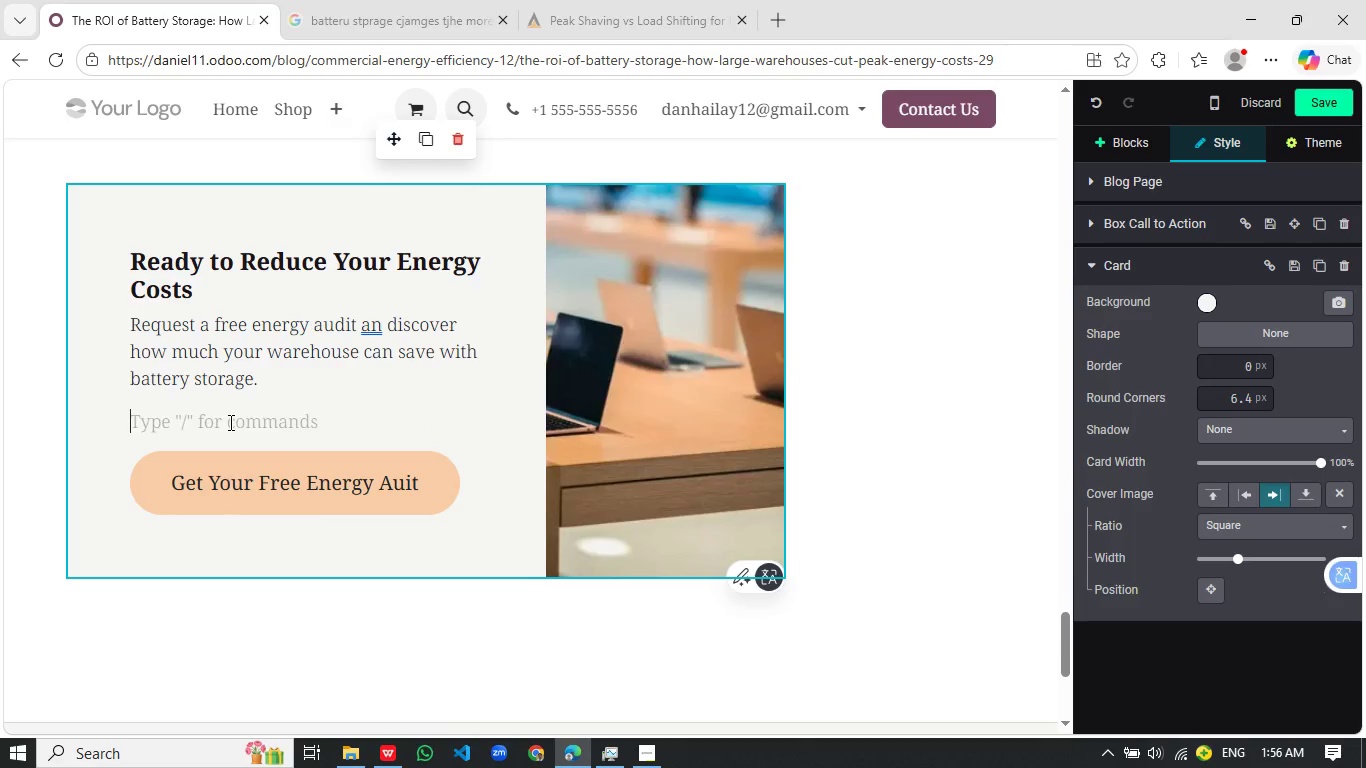 
key(Backspace)
 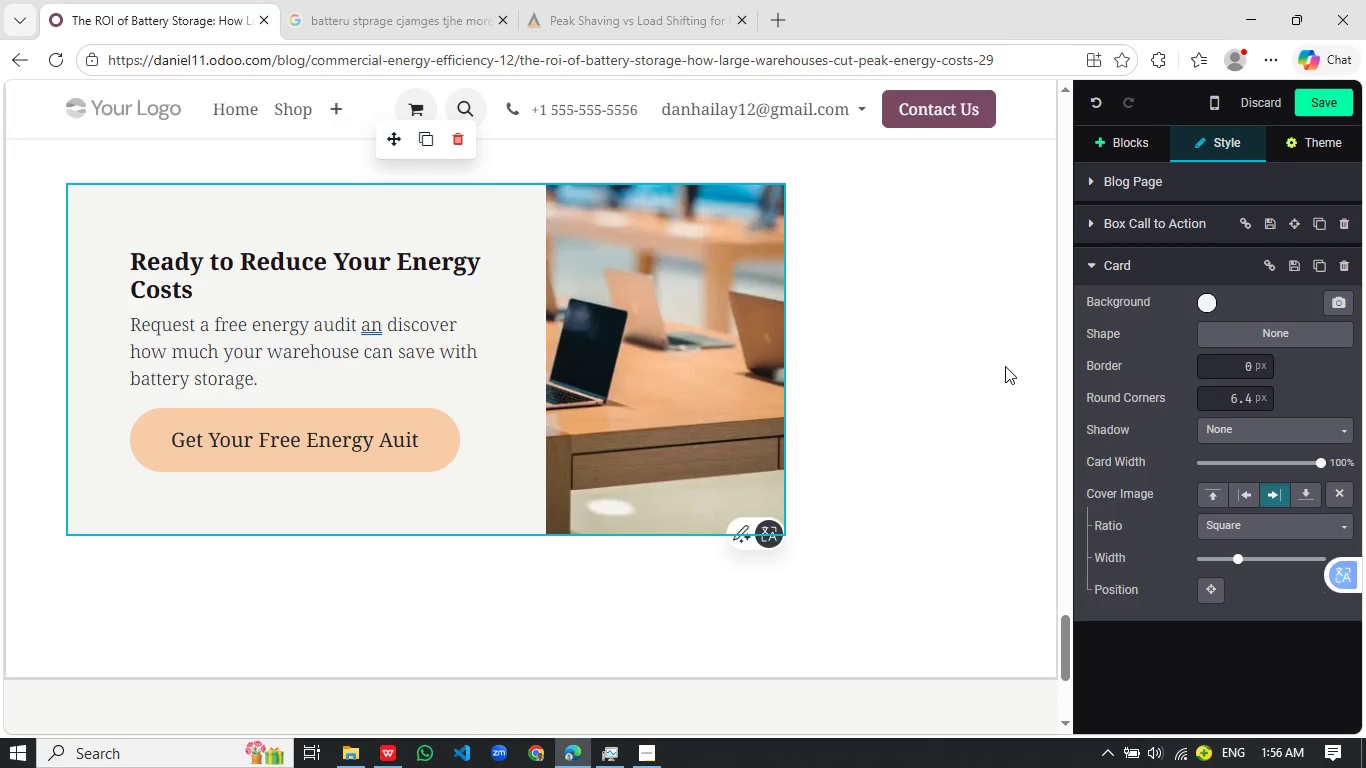 
left_click([1005, 366])
 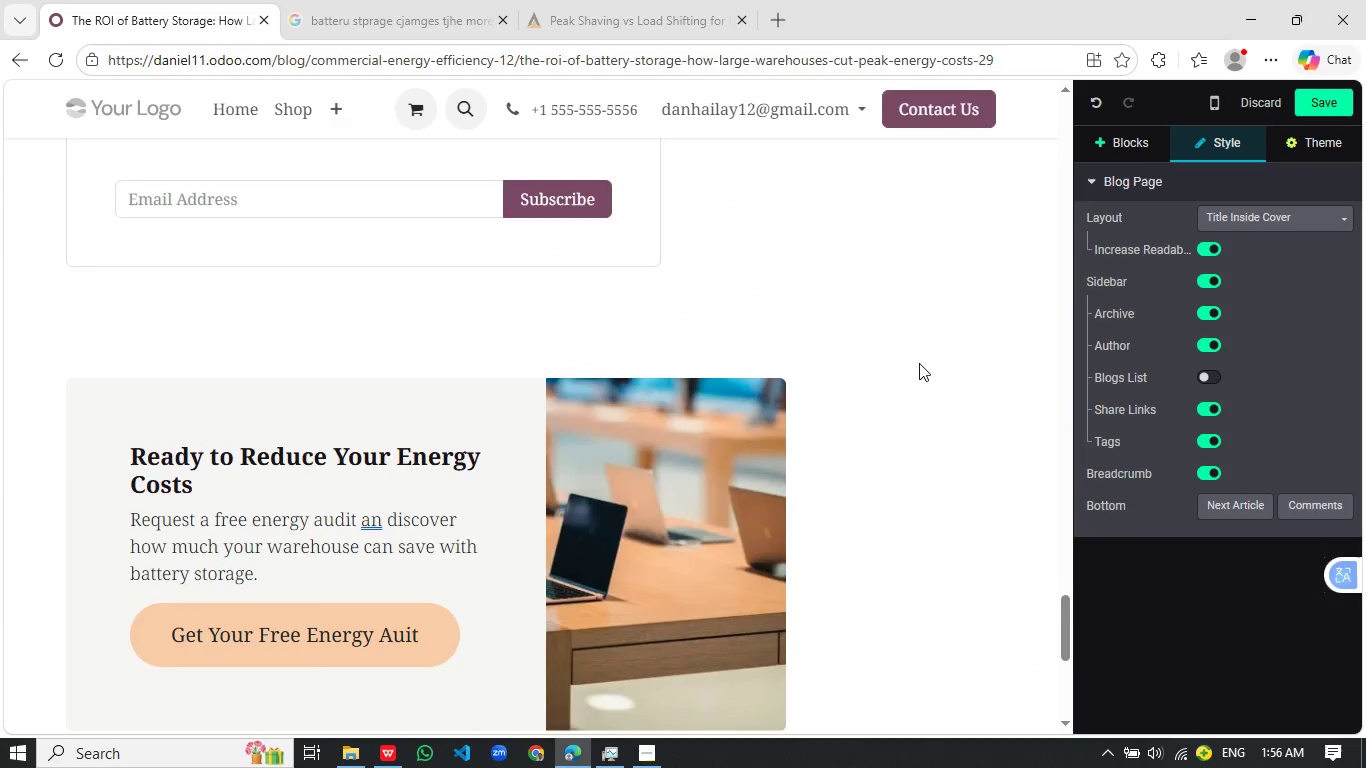 
left_click([401, 402])
 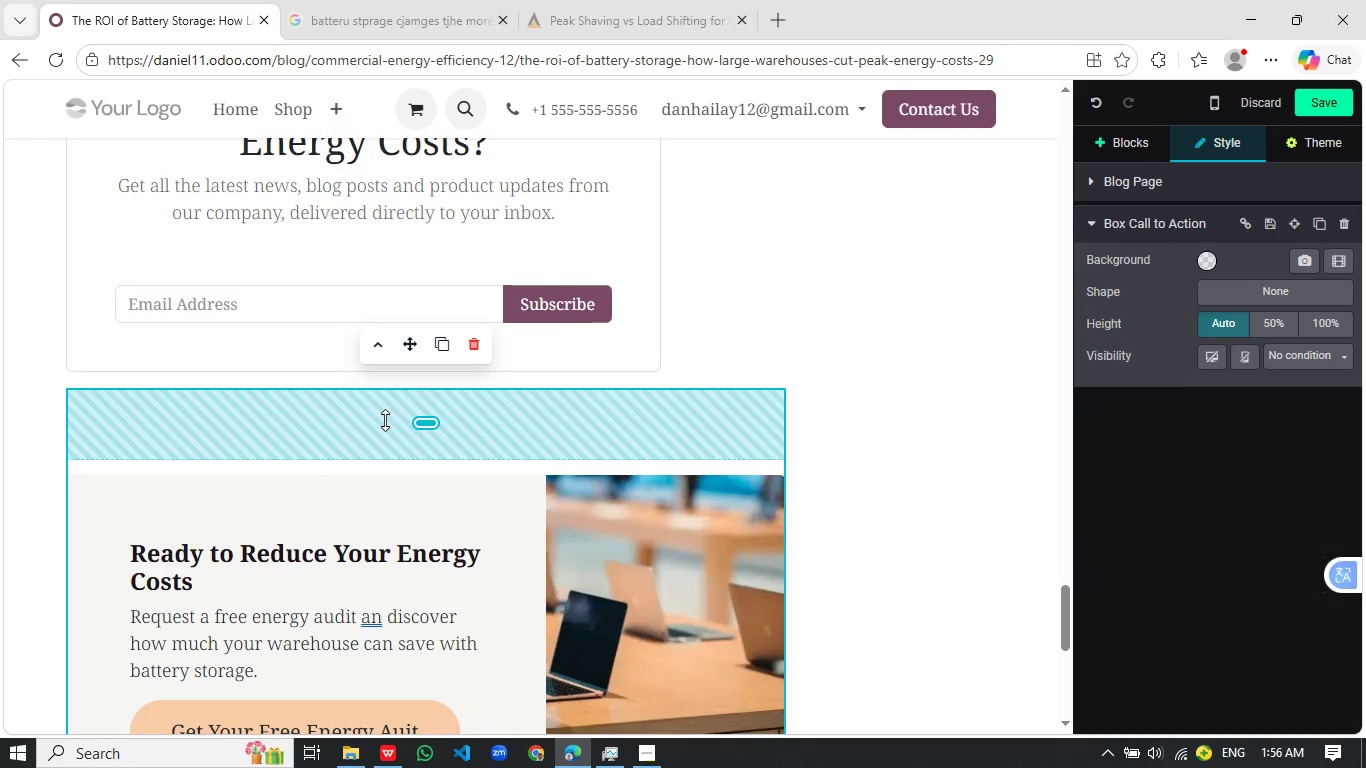 
left_click_drag(start_coordinate=[381, 441], to_coordinate=[405, 348])
 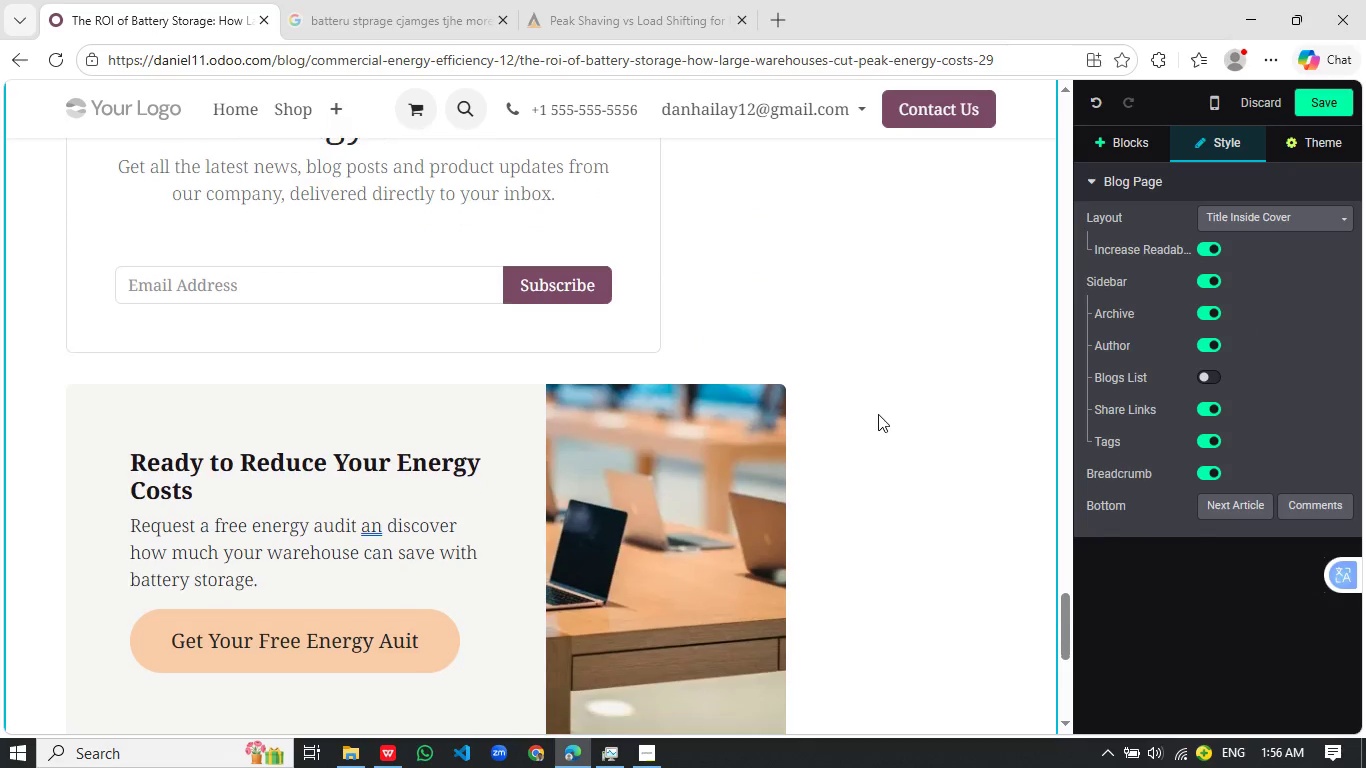 
scroll: coordinate [919, 363], scroll_direction: up, amount: 3.0
 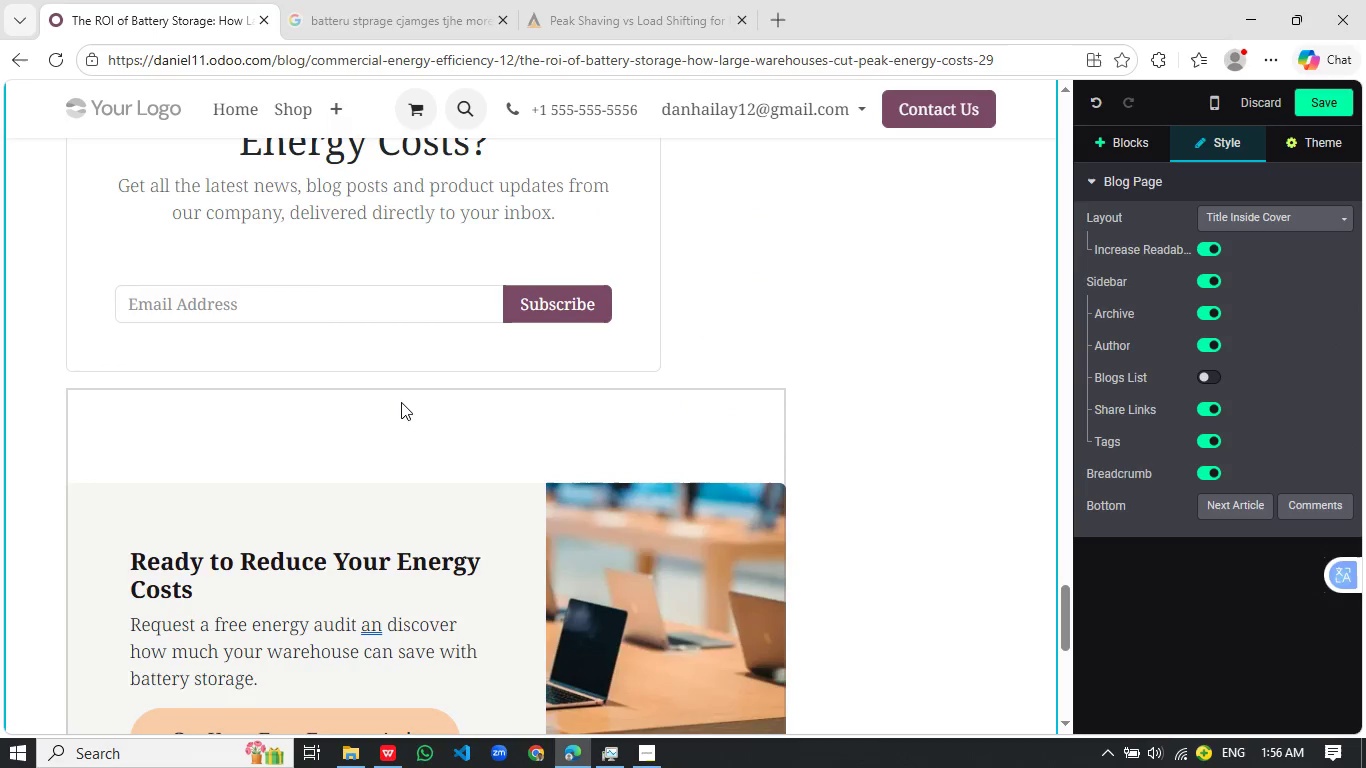 
left_click_drag(start_coordinate=[383, 400], to_coordinate=[447, 316])
 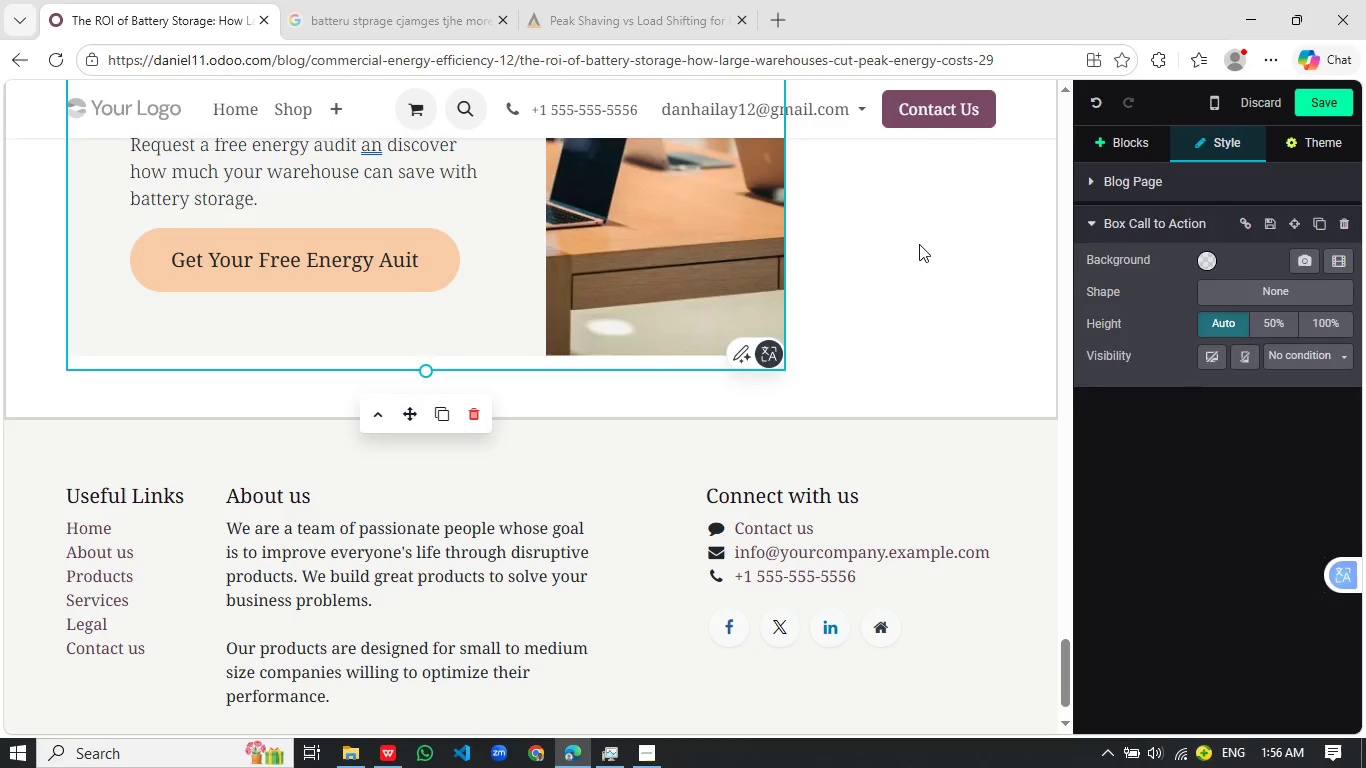 
left_click([919, 244])
 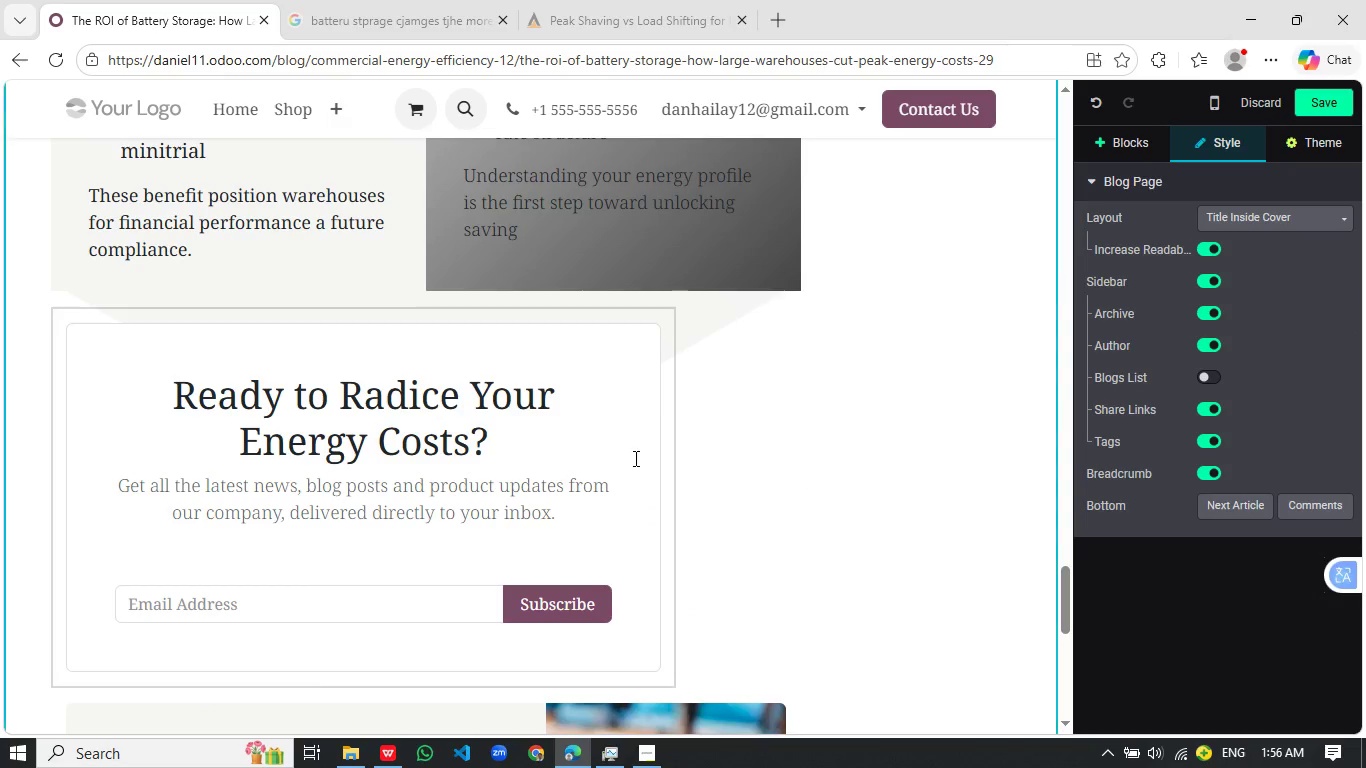 
scroll: coordinate [724, 455], scroll_direction: up, amount: 3.0
 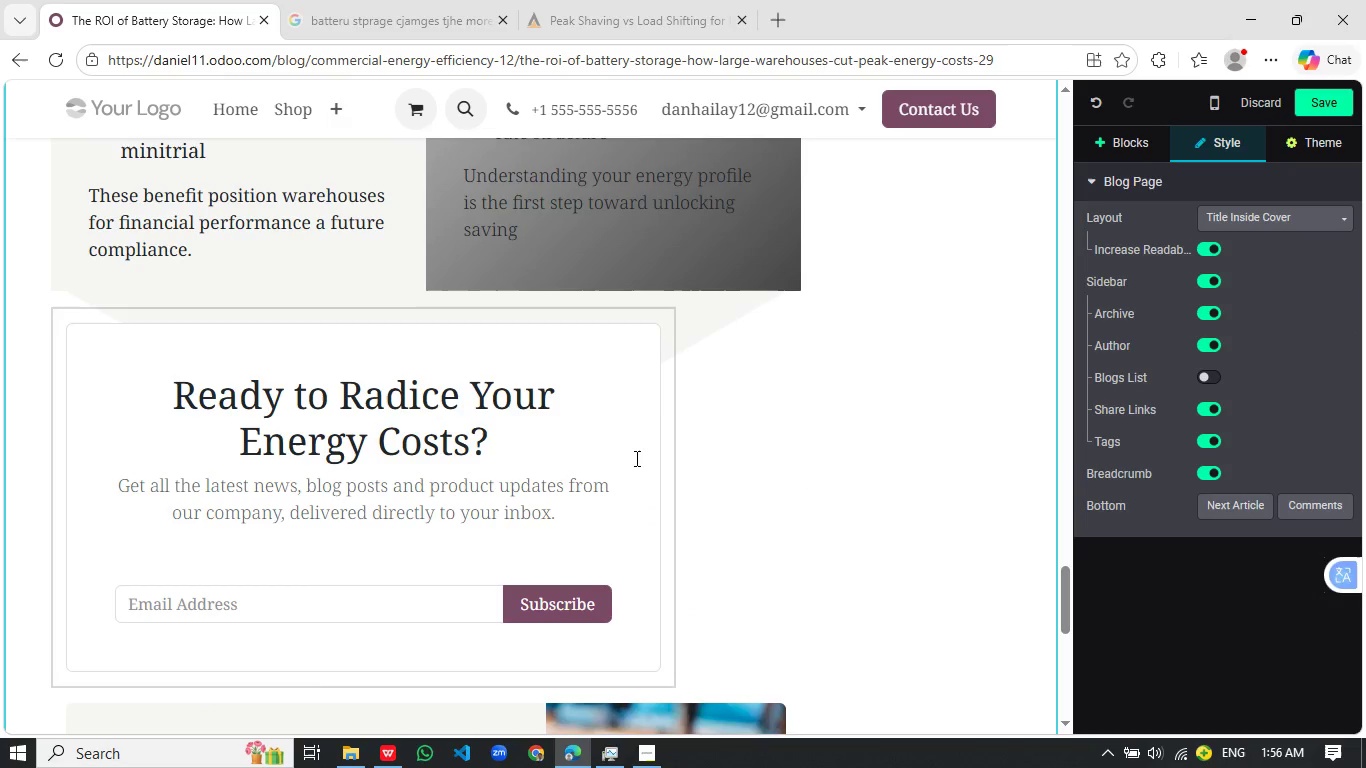 
left_click([634, 458])
 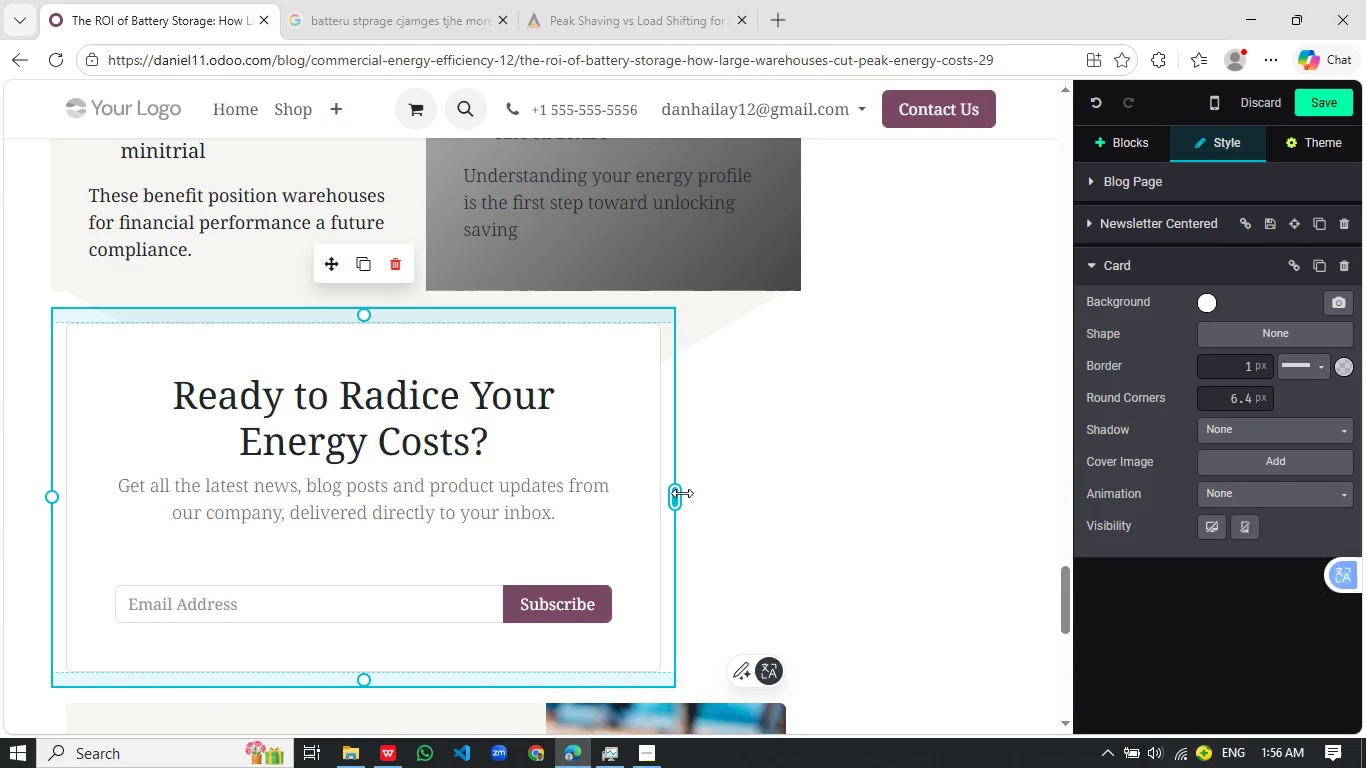 
left_click_drag(start_coordinate=[682, 493], to_coordinate=[761, 493])
 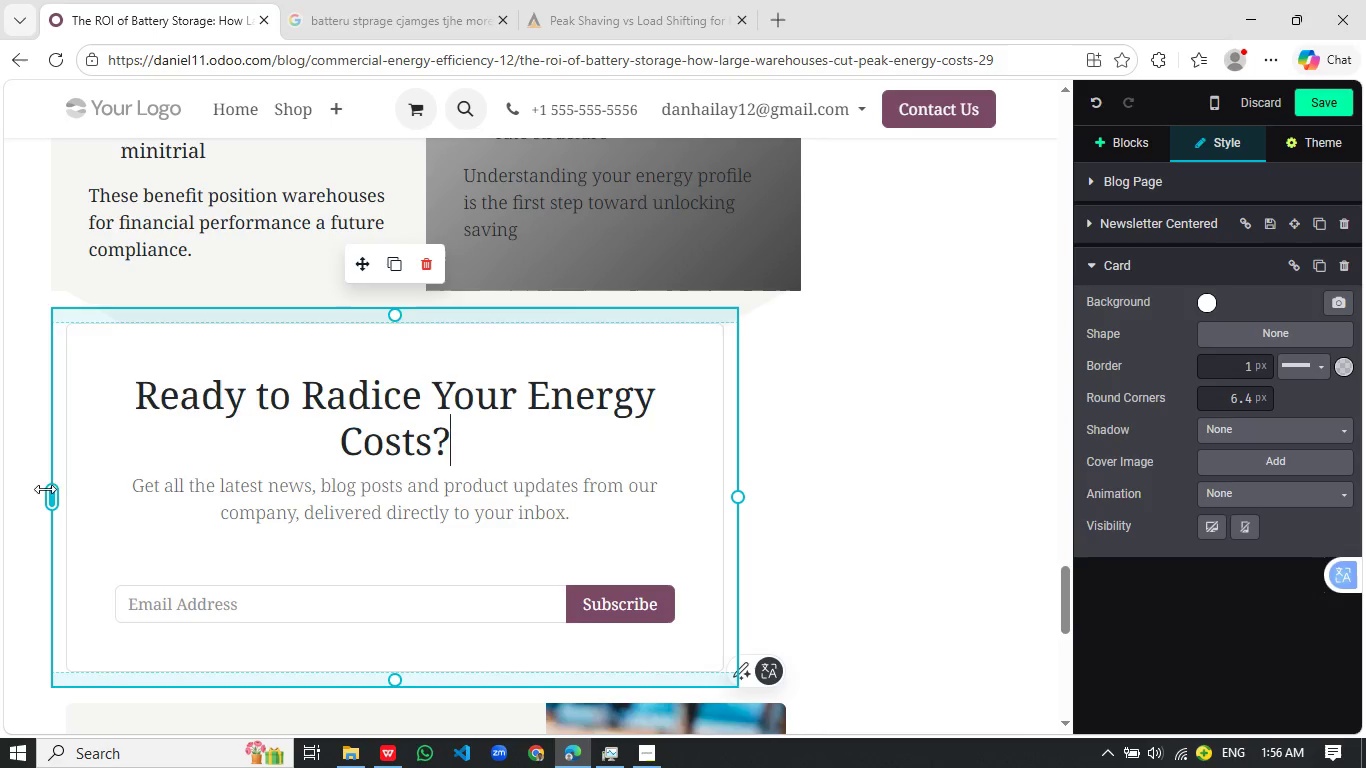 
left_click_drag(start_coordinate=[45, 489], to_coordinate=[123, 480])
 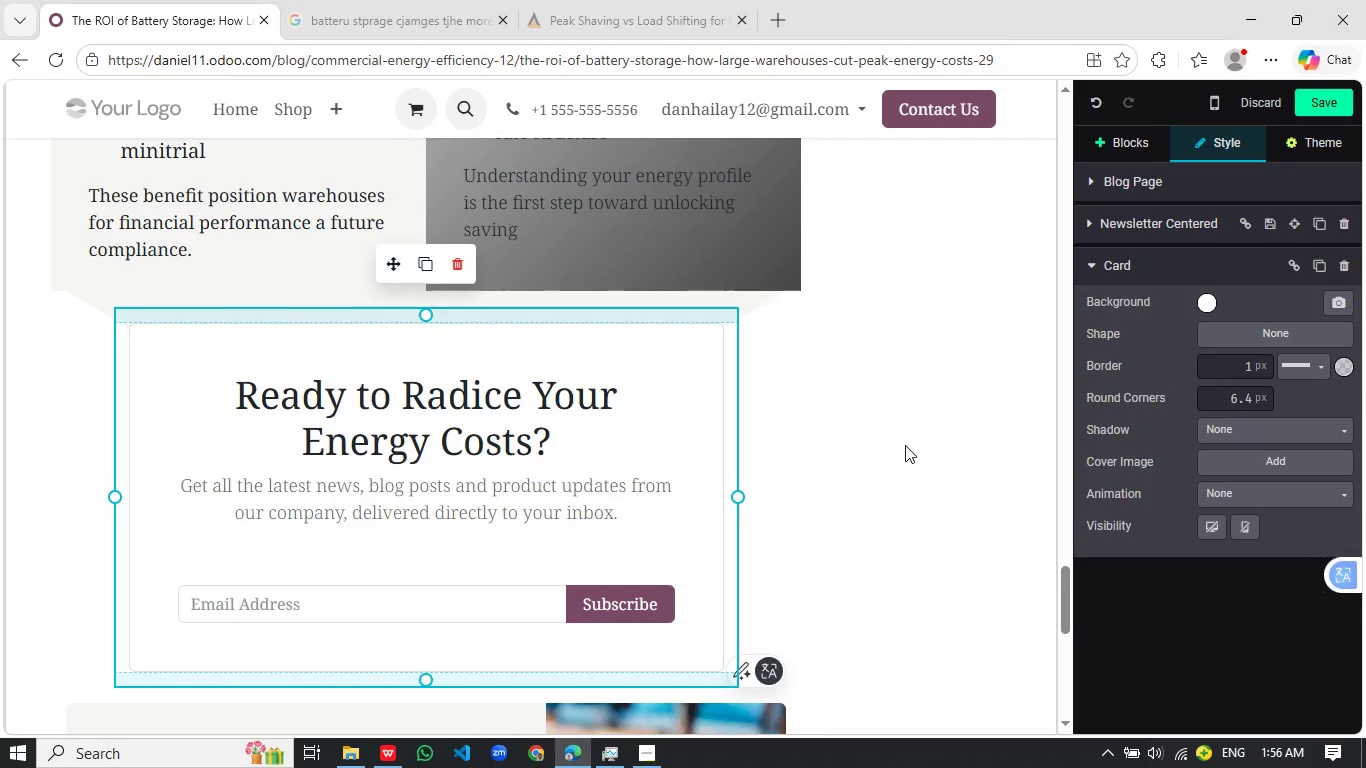 
left_click([905, 445])
 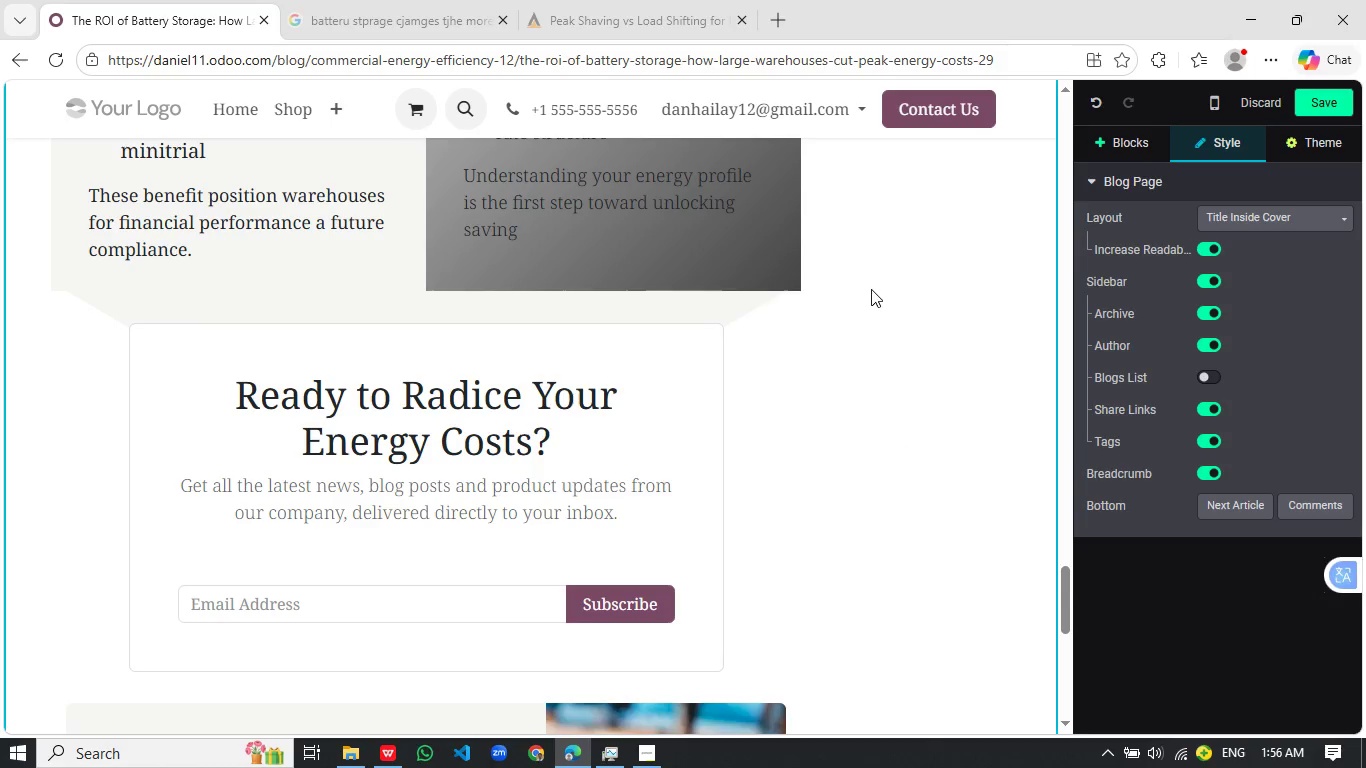 
scroll: coordinate [879, 319], scroll_direction: down, amount: 1.0
 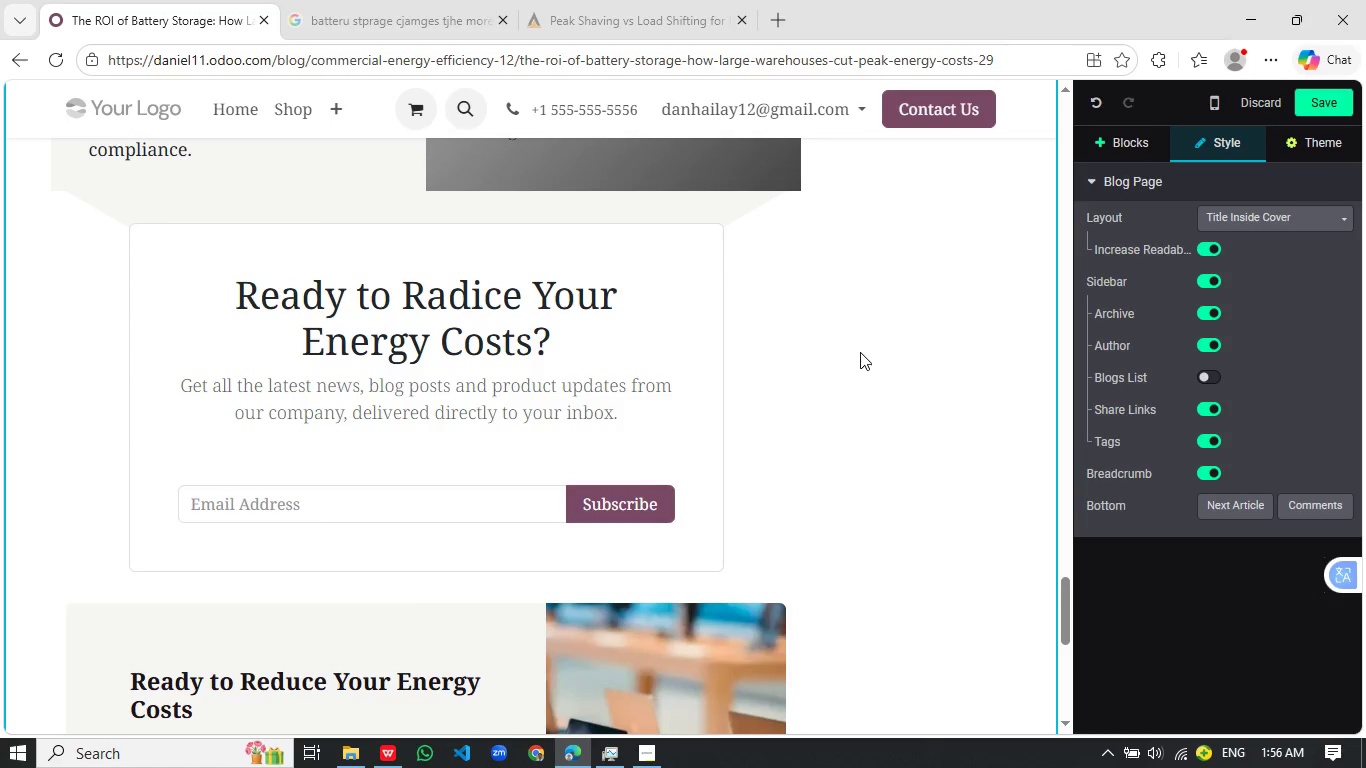 
scroll: coordinate [613, 374], scroll_direction: up, amount: 9.0
 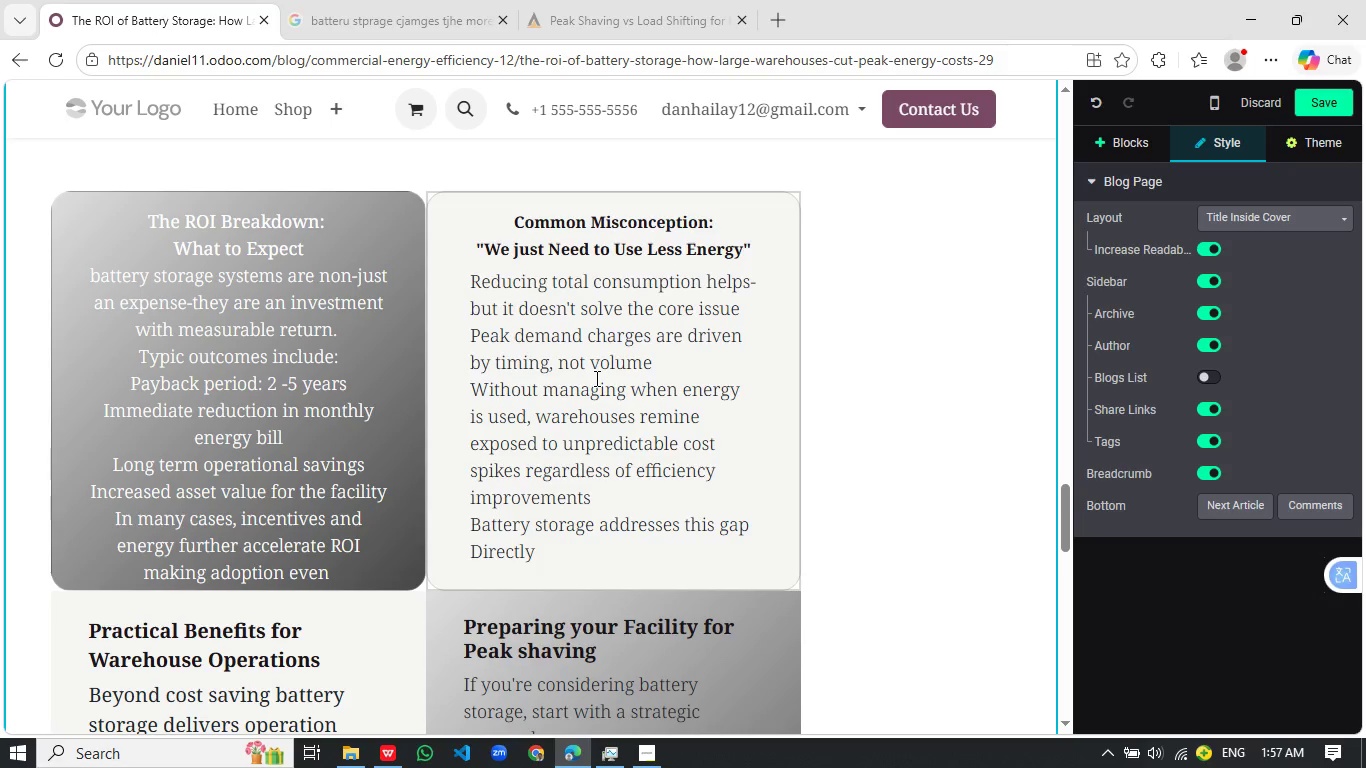 
wait(5.33)
 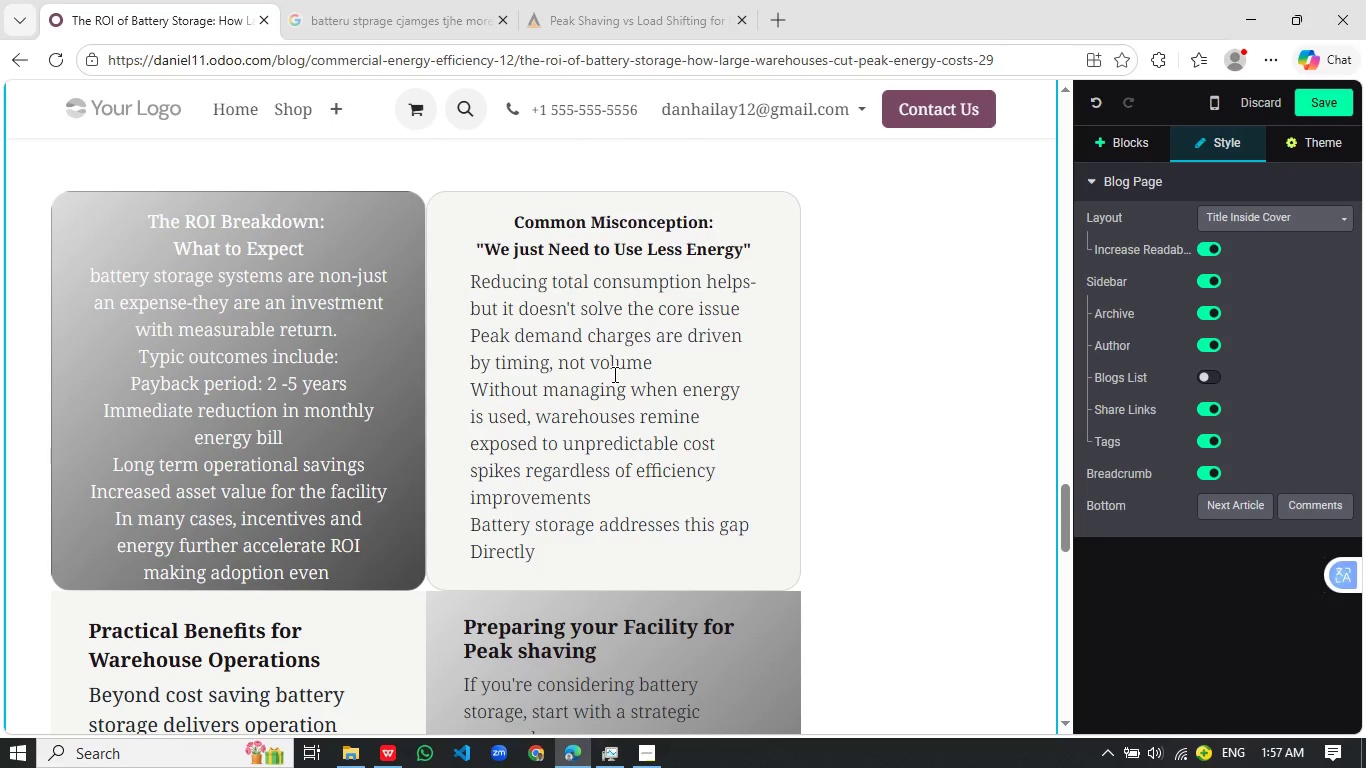 
scroll: coordinate [595, 378], scroll_direction: down, amount: 3.0
 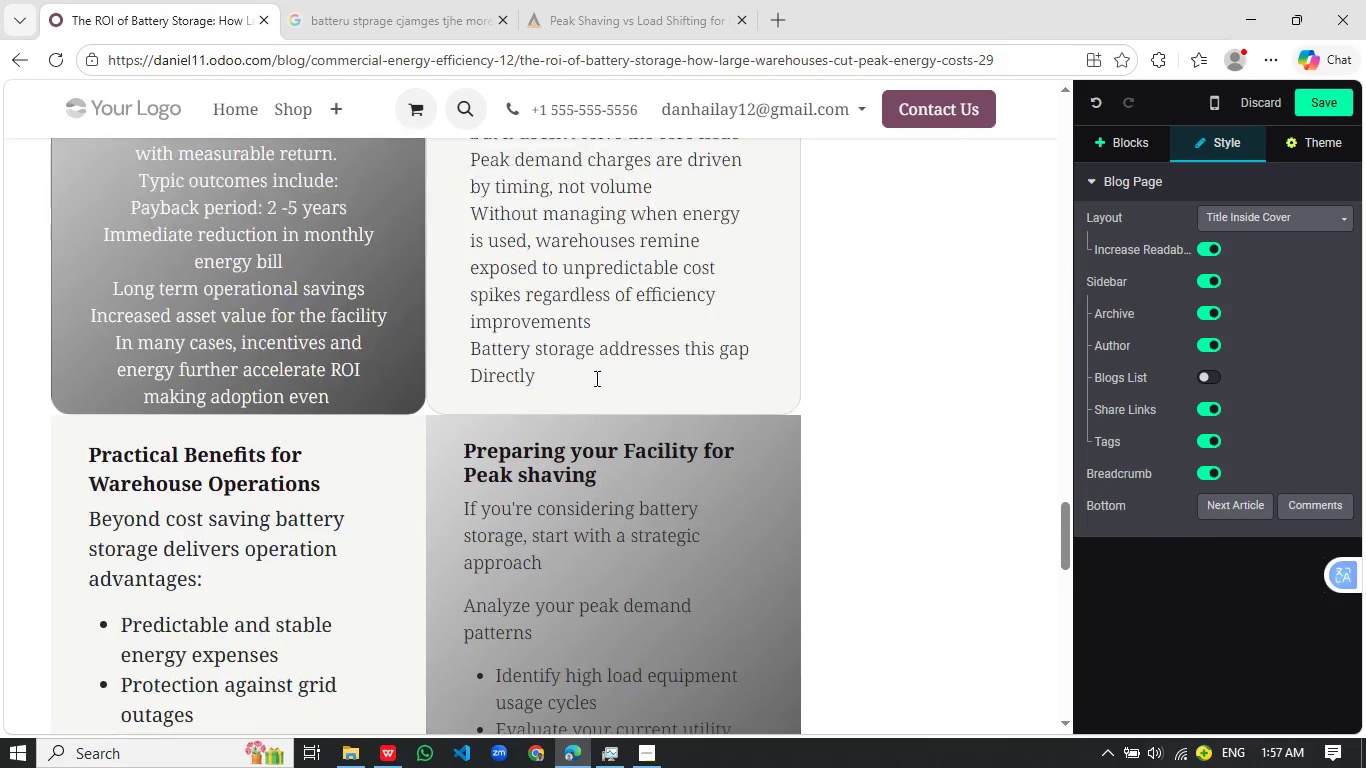 
scroll: coordinate [595, 378], scroll_direction: up, amount: 3.0
 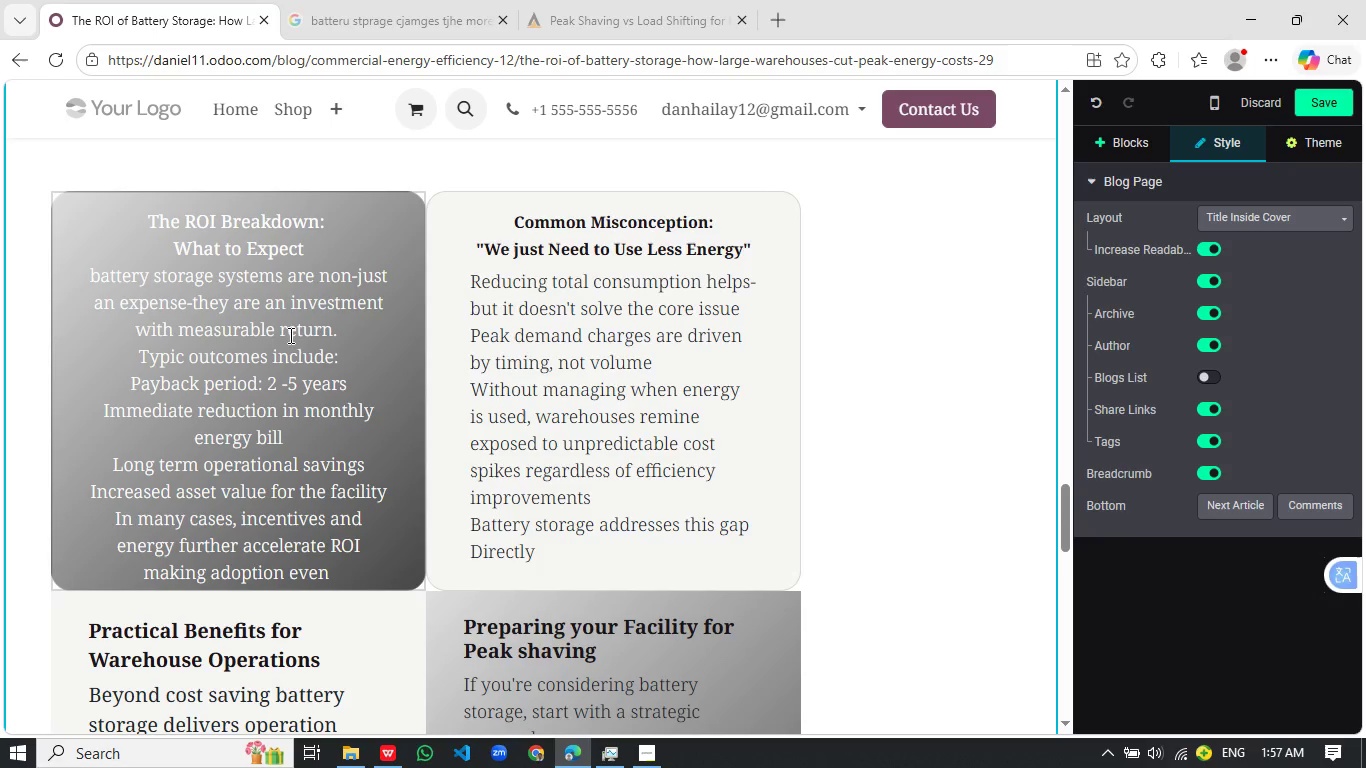 
wait(35.49)
 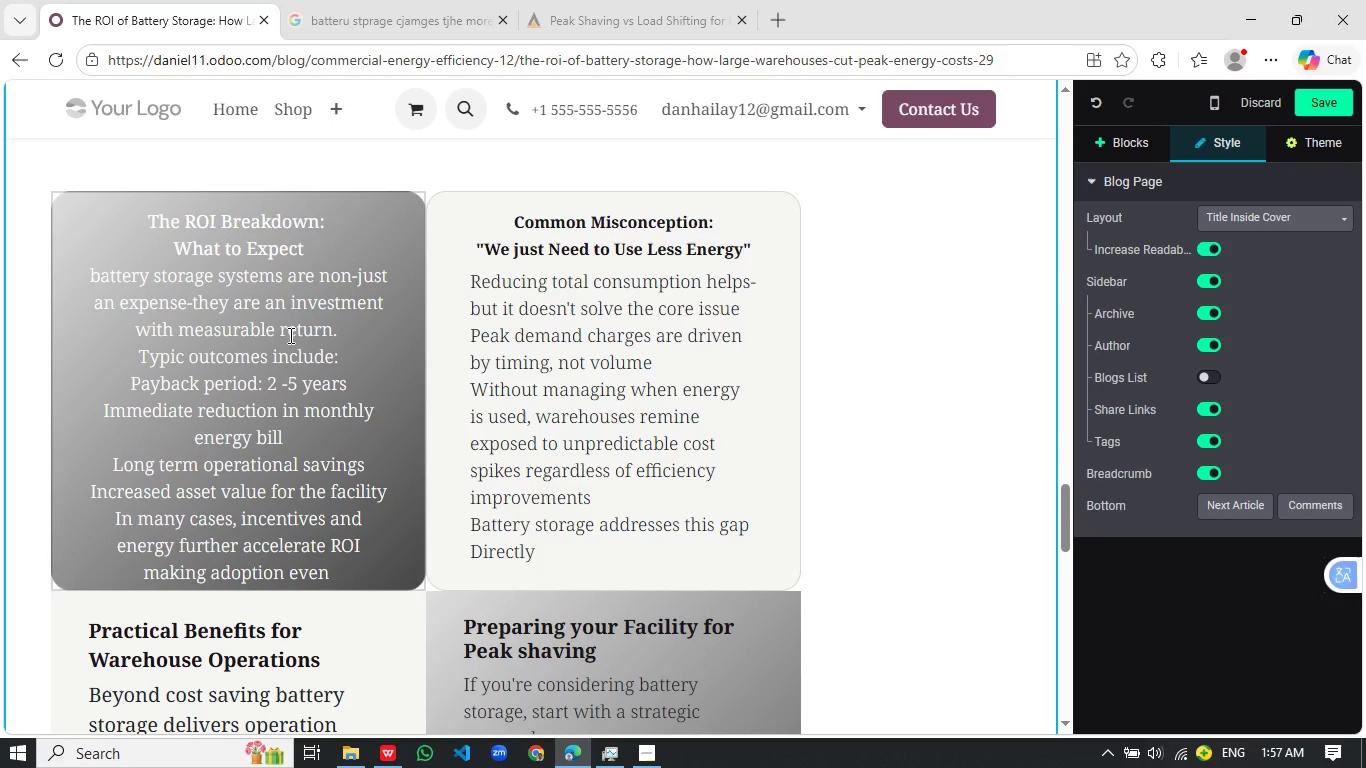 
left_click_drag(start_coordinate=[138, 384], to_coordinate=[361, 440])
 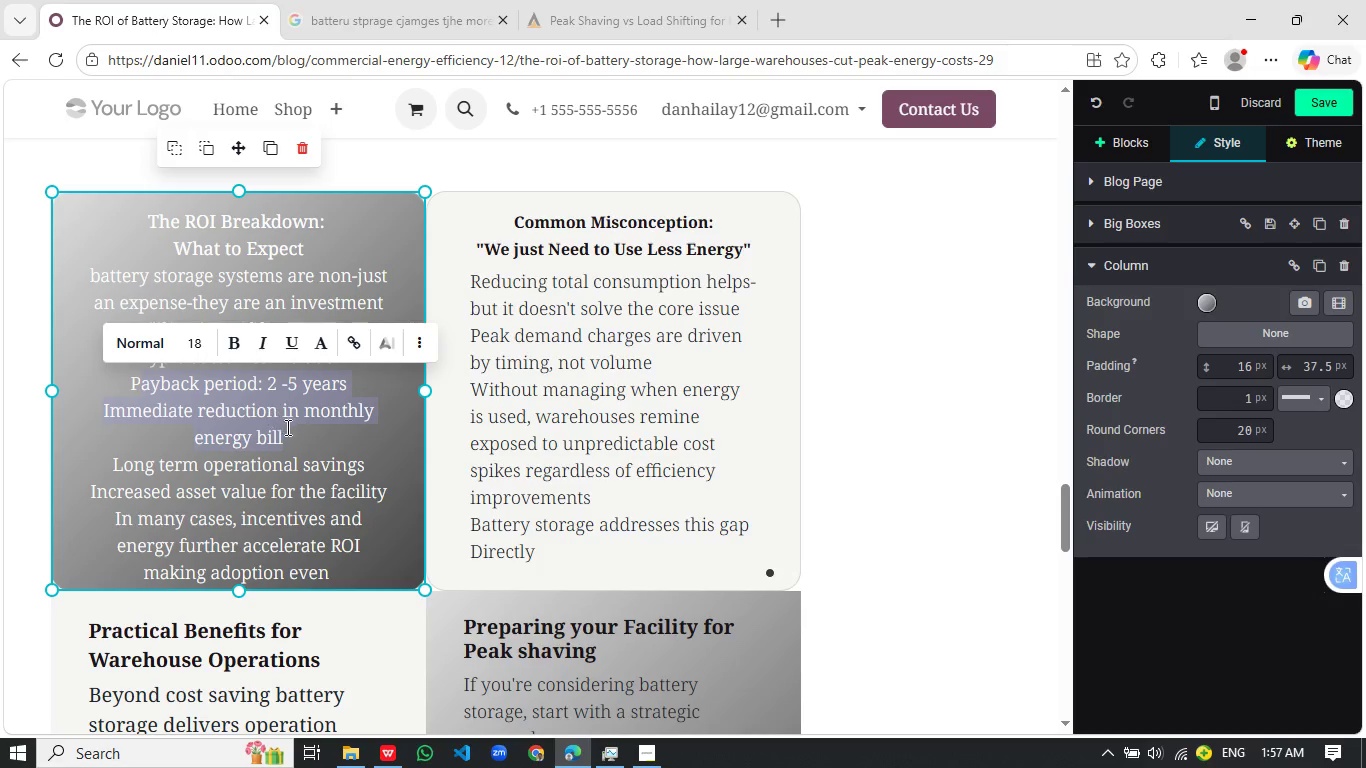 
left_click([291, 427])
 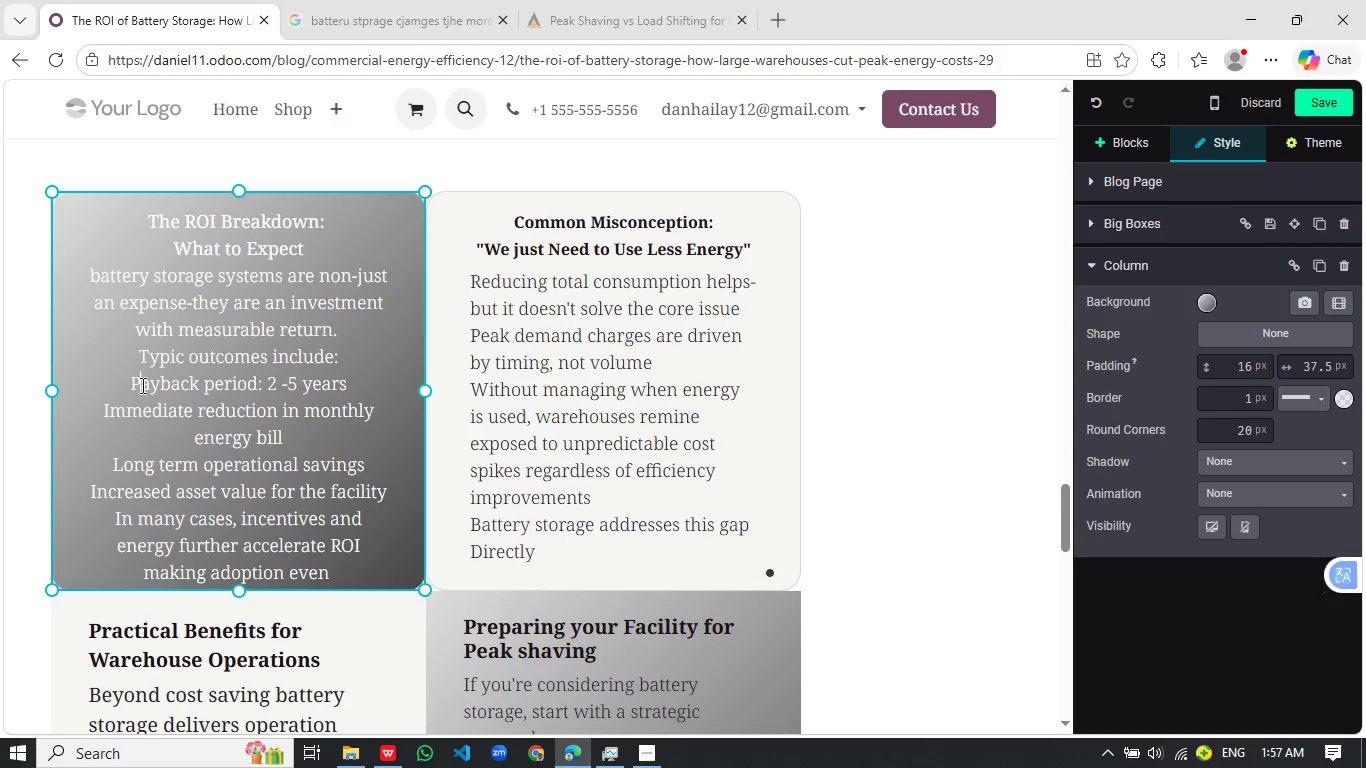 
left_click([141, 385])
 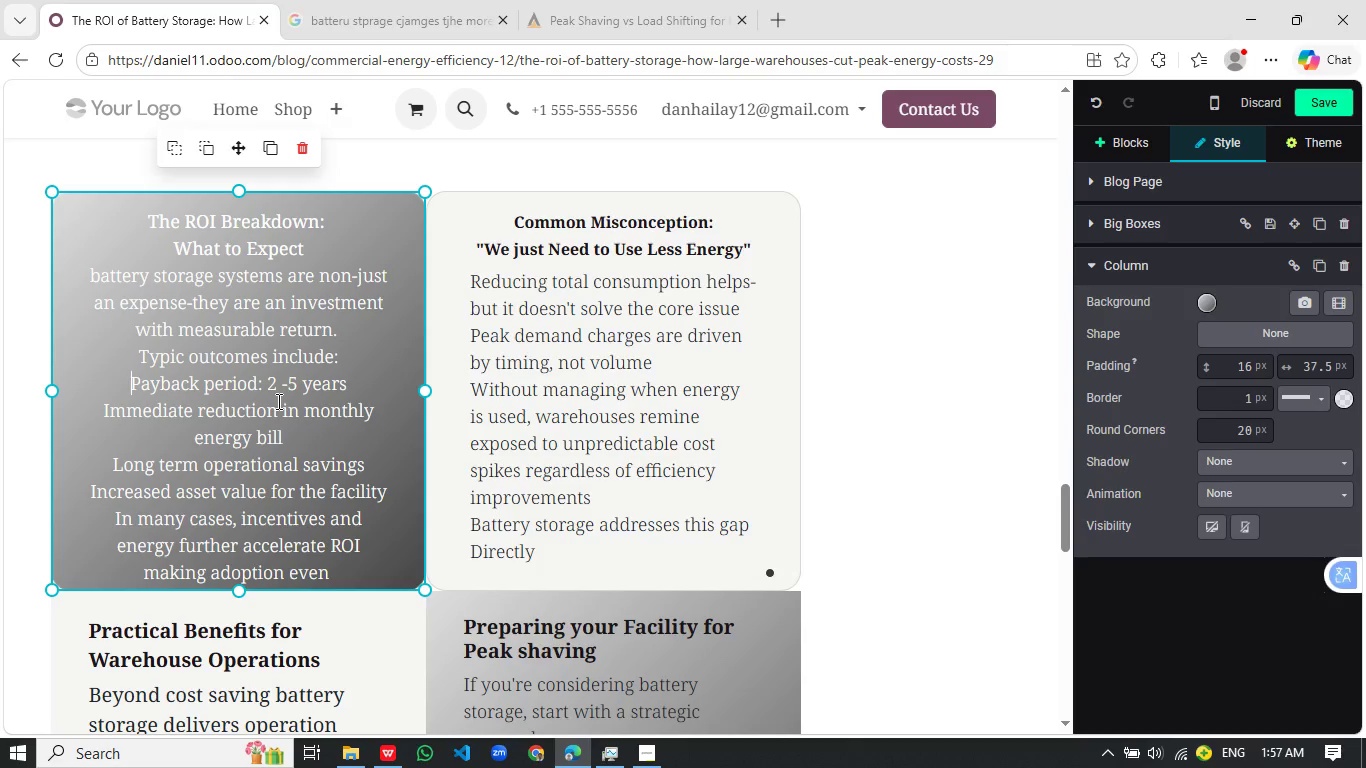 
key(Slash)
 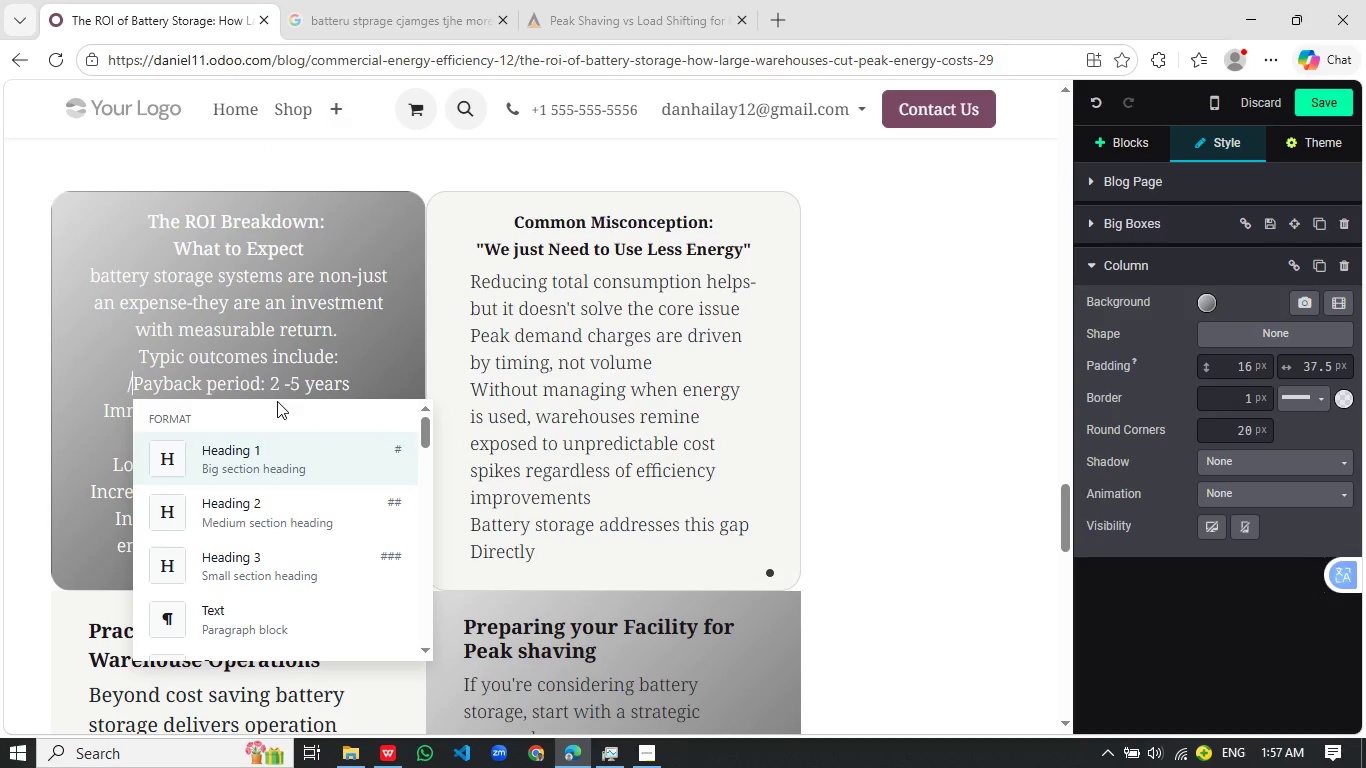 
key(B)
 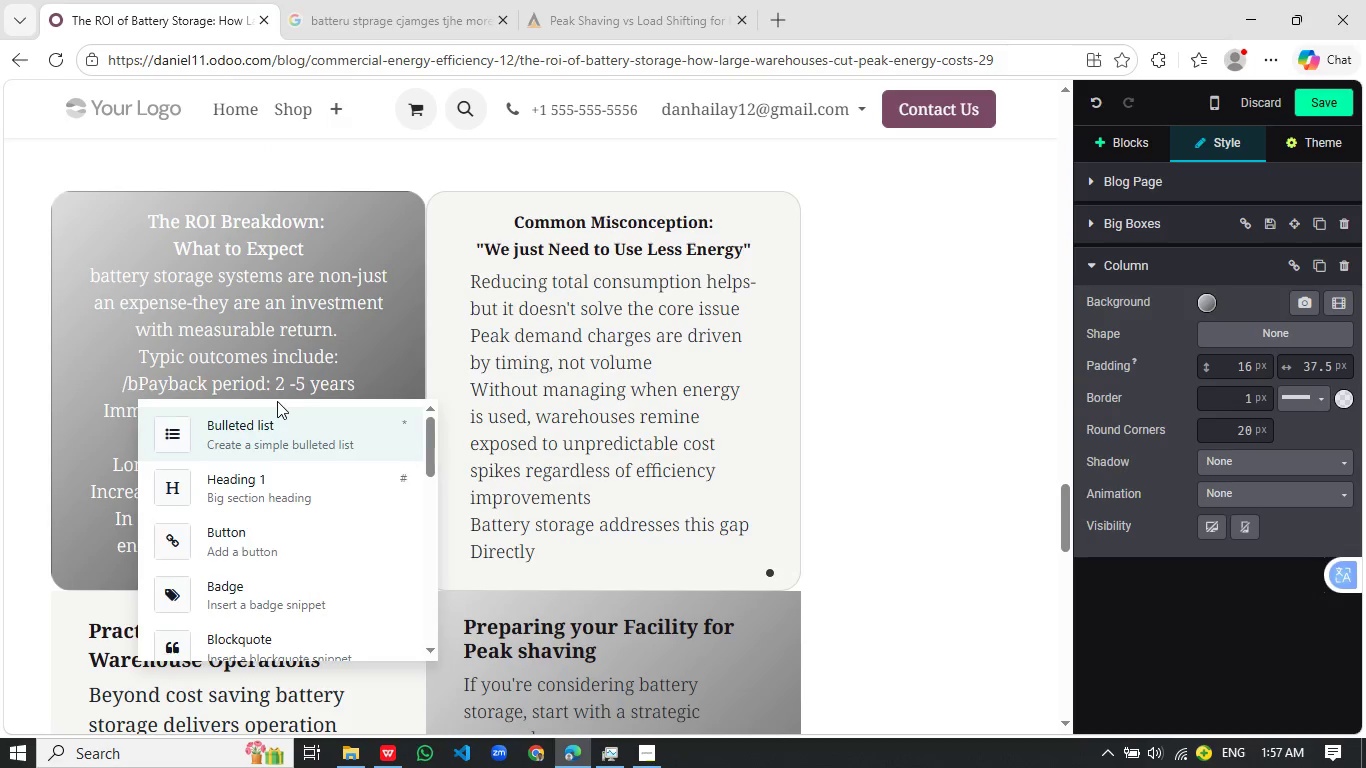 
key(Enter)
 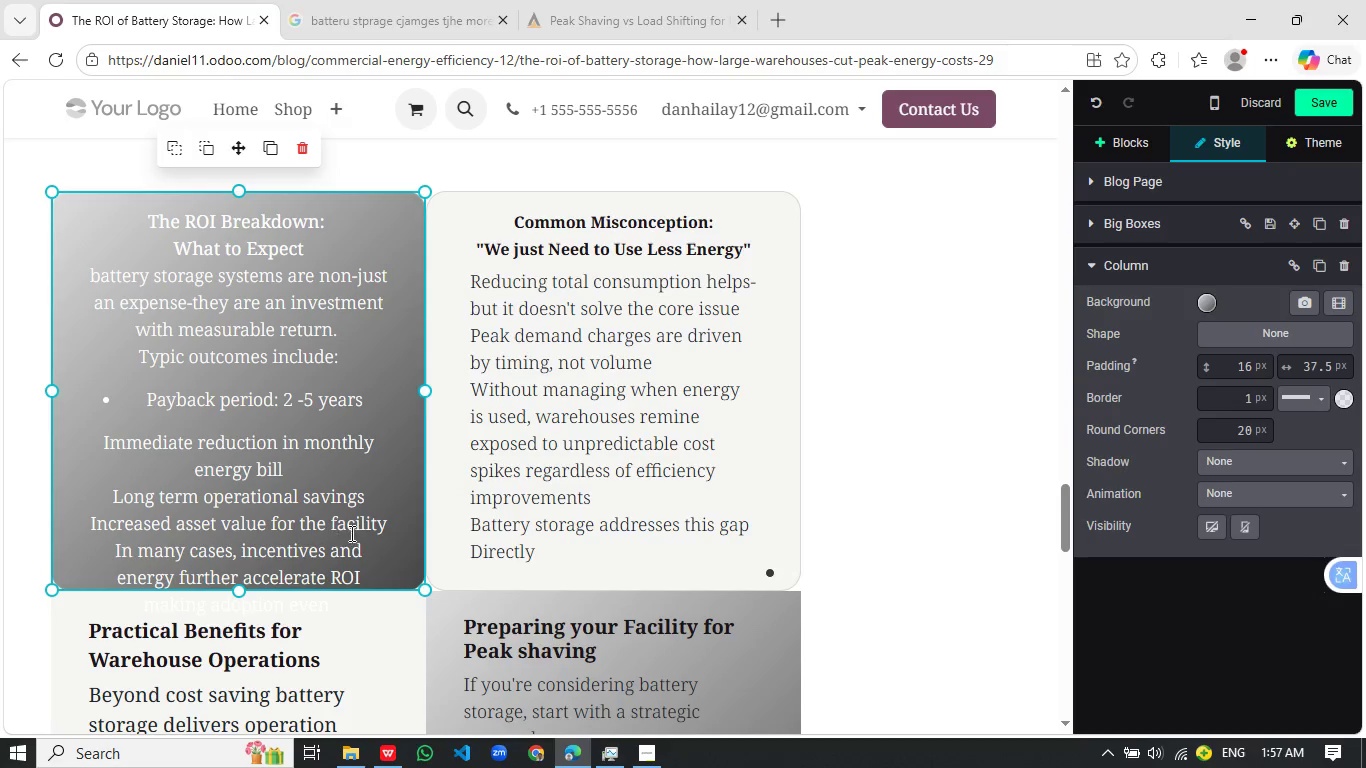 
left_click_drag(start_coordinate=[372, 580], to_coordinate=[135, 200])
 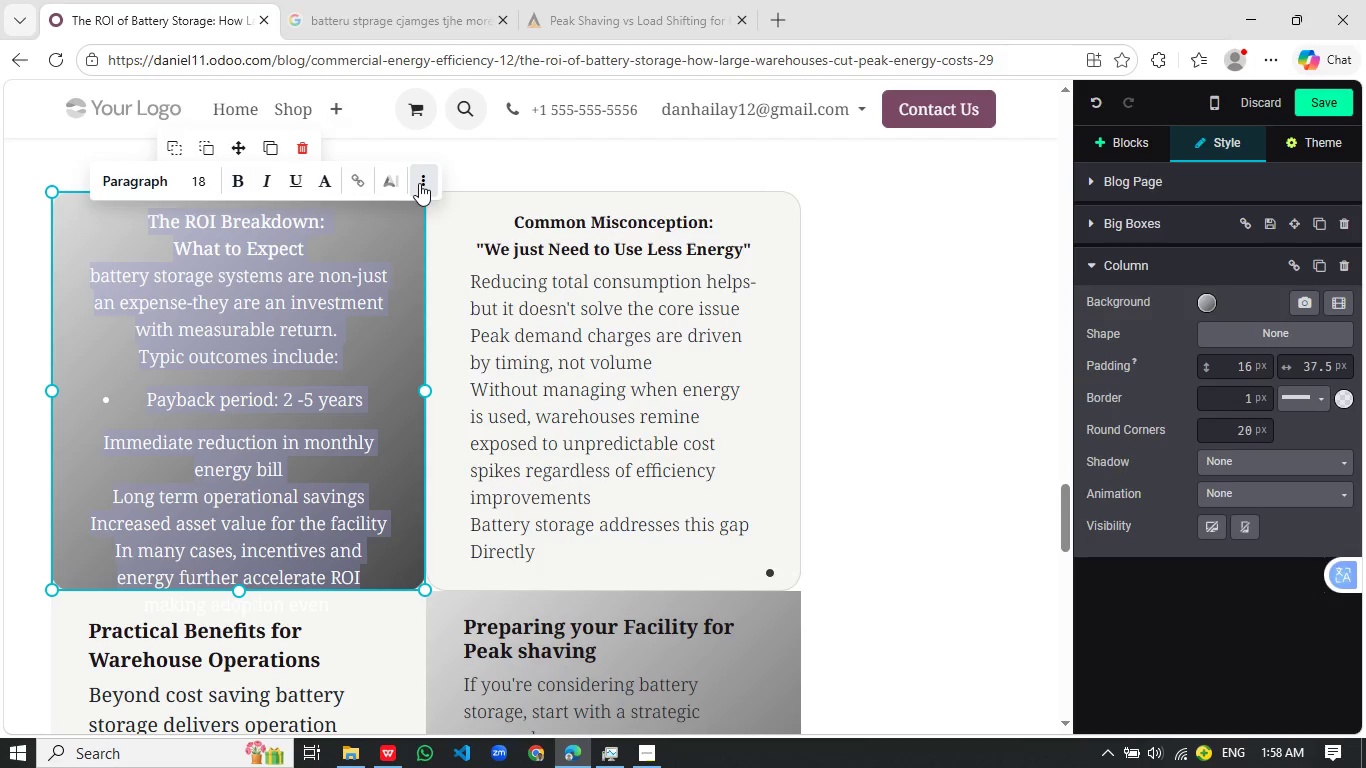 
left_click([419, 183])
 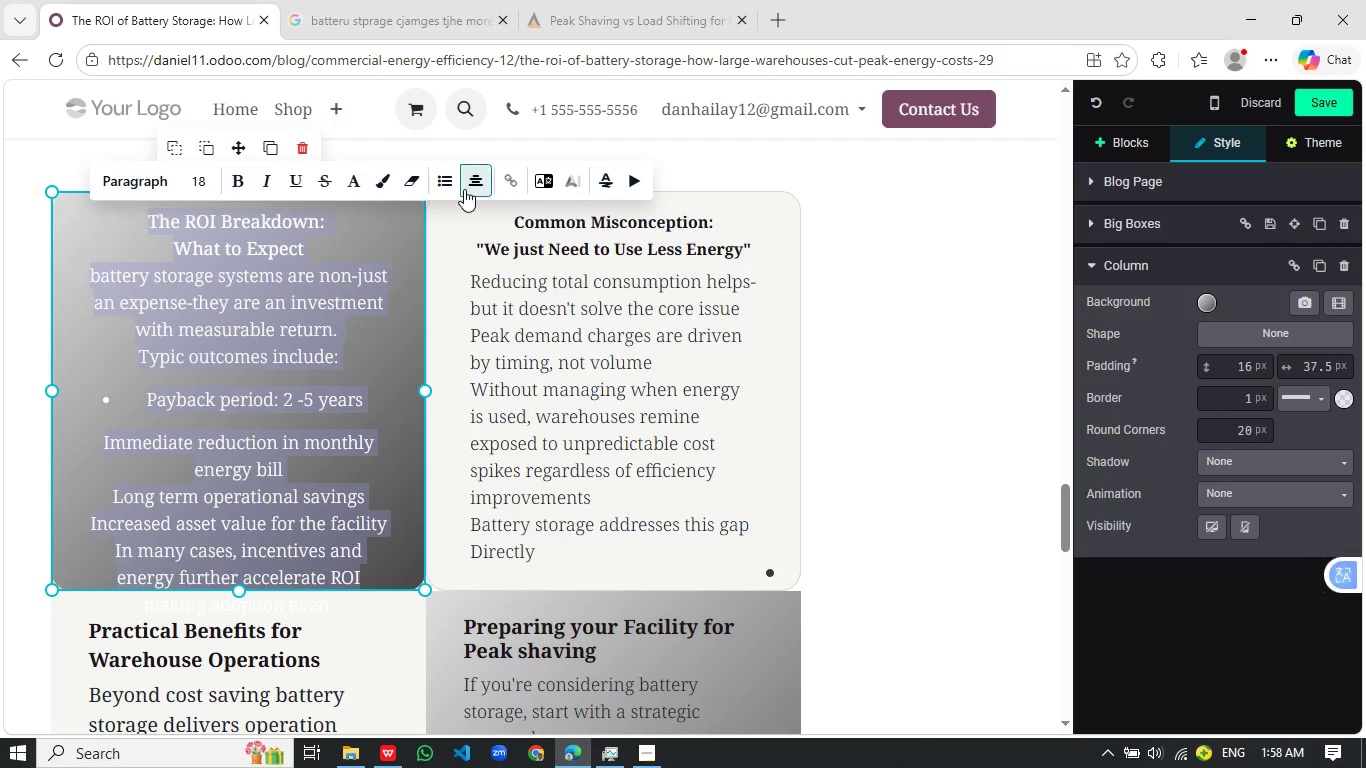 
left_click([464, 189])
 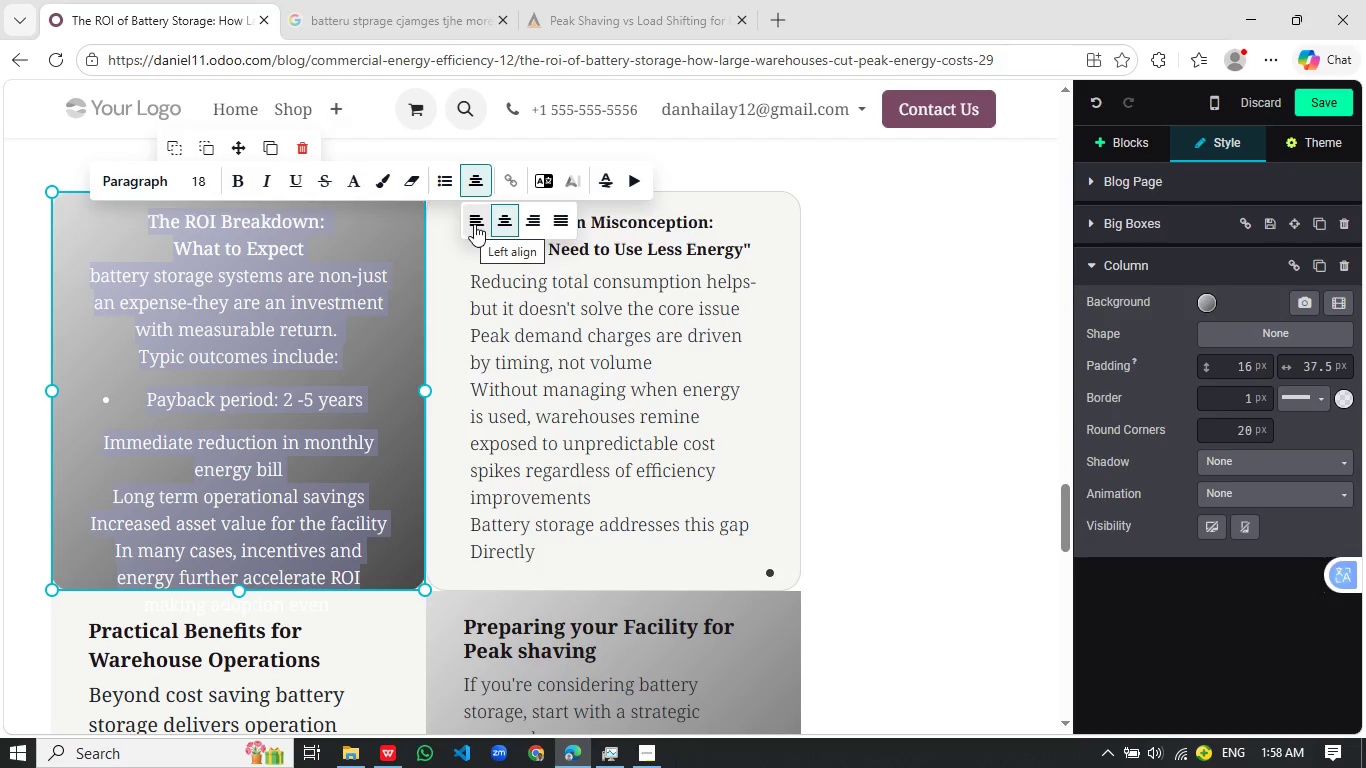 
left_click([474, 224])
 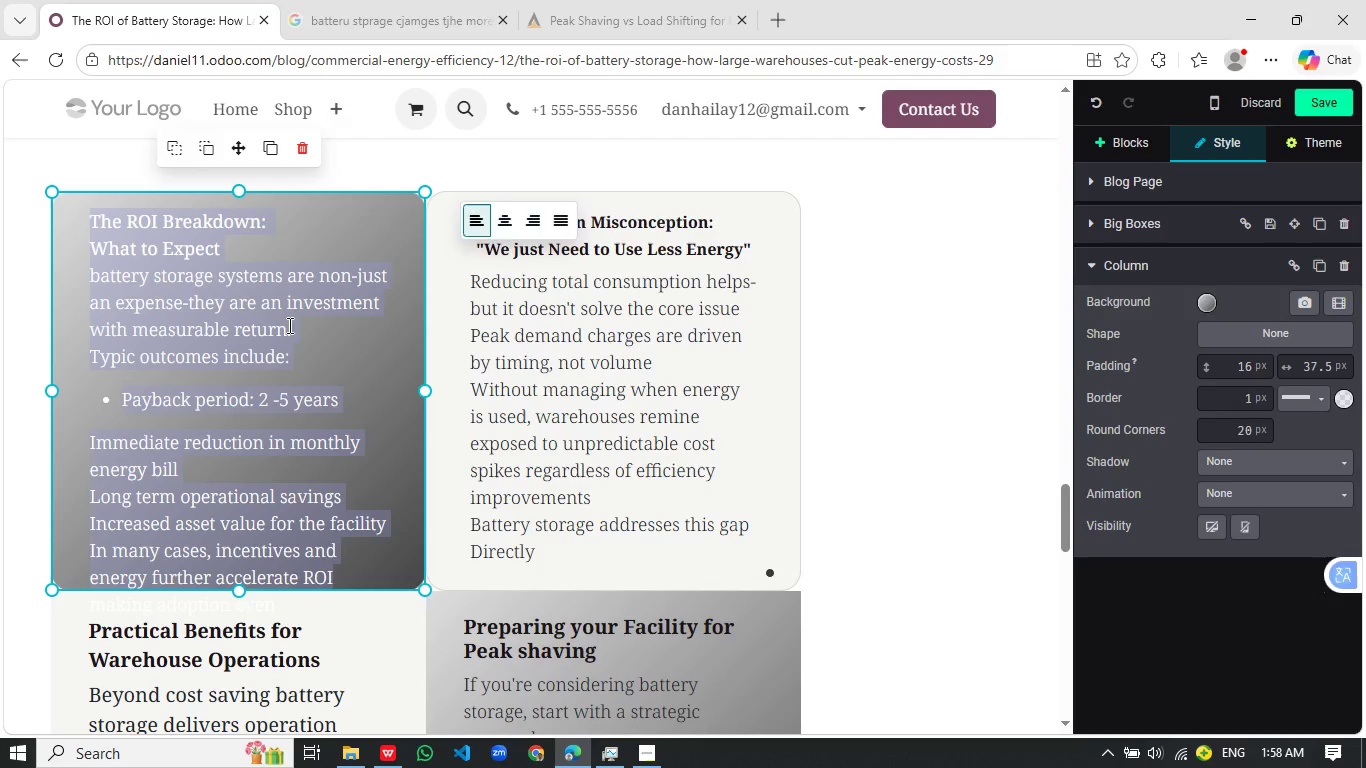 
left_click([288, 325])
 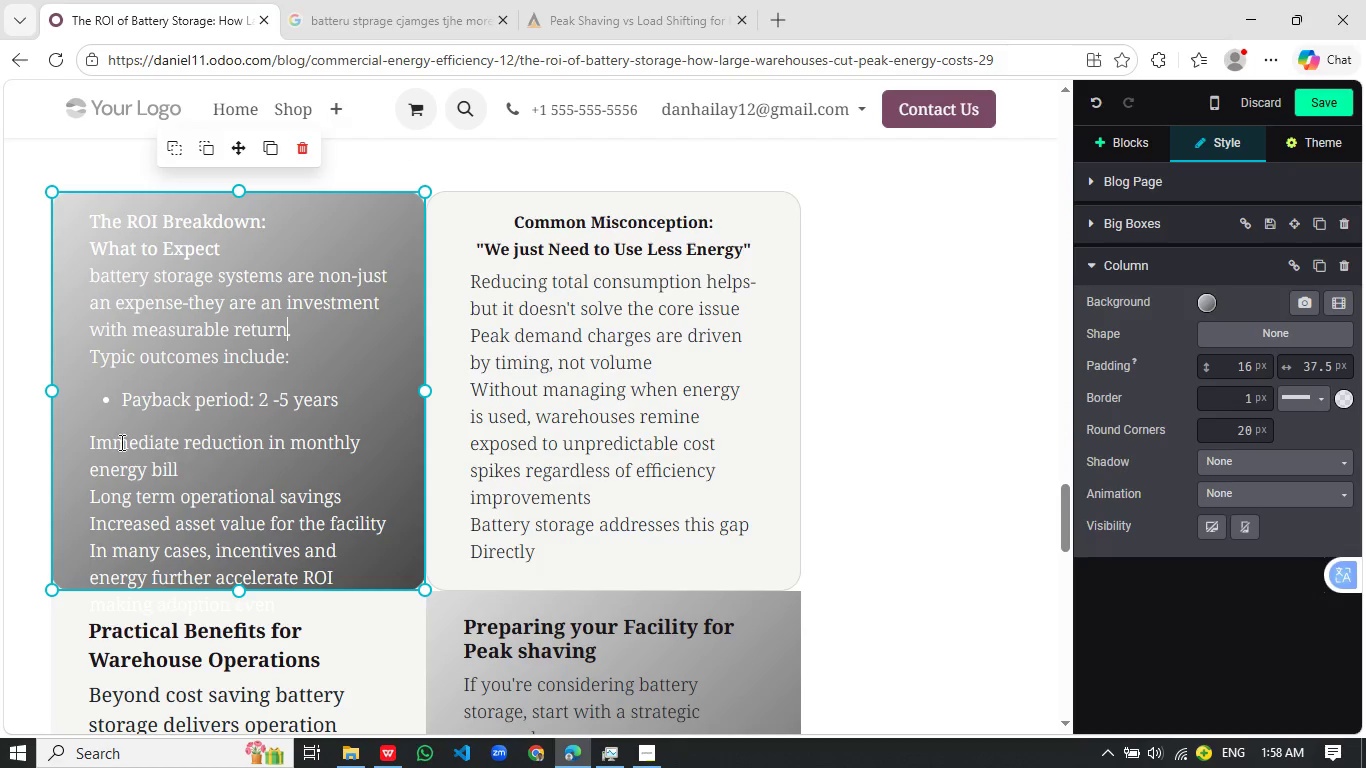 
left_click_drag(start_coordinate=[88, 444], to_coordinate=[100, 448])
 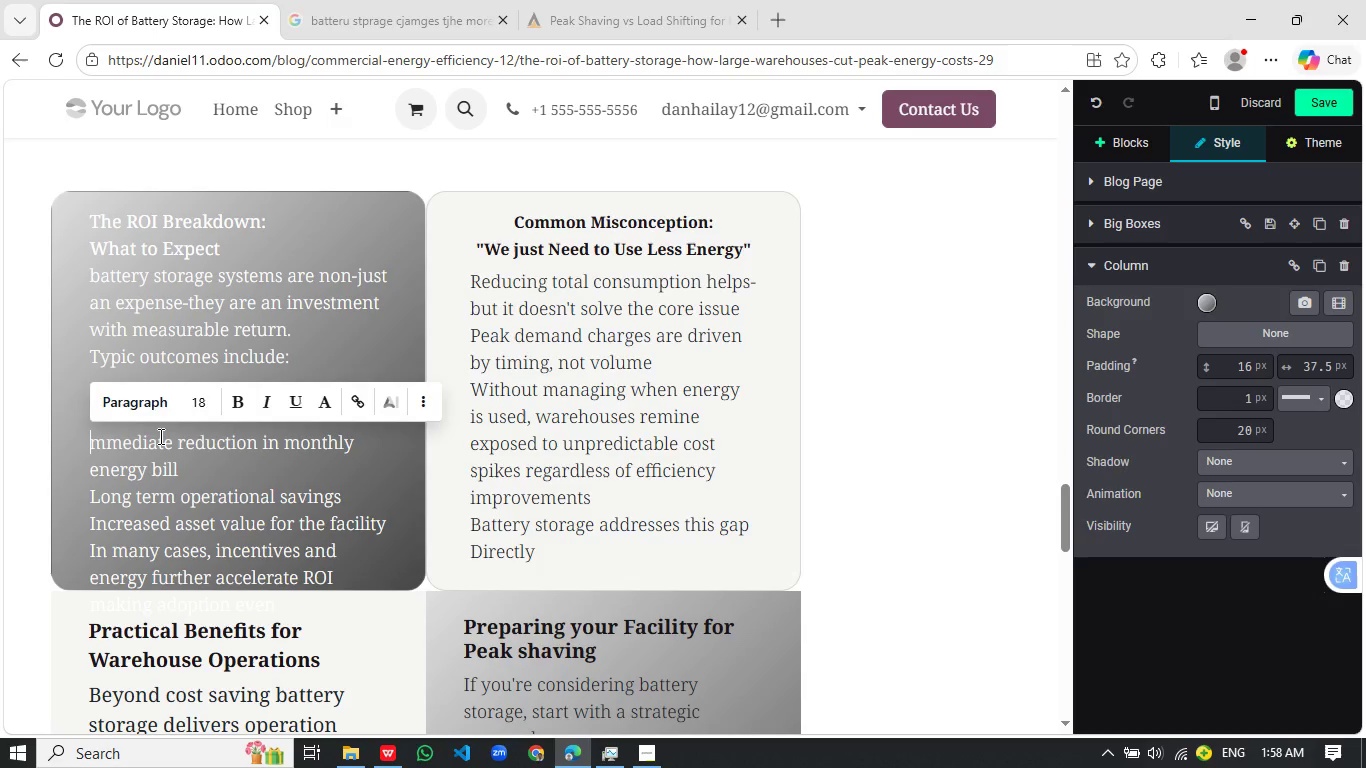 
key(Backspace)
 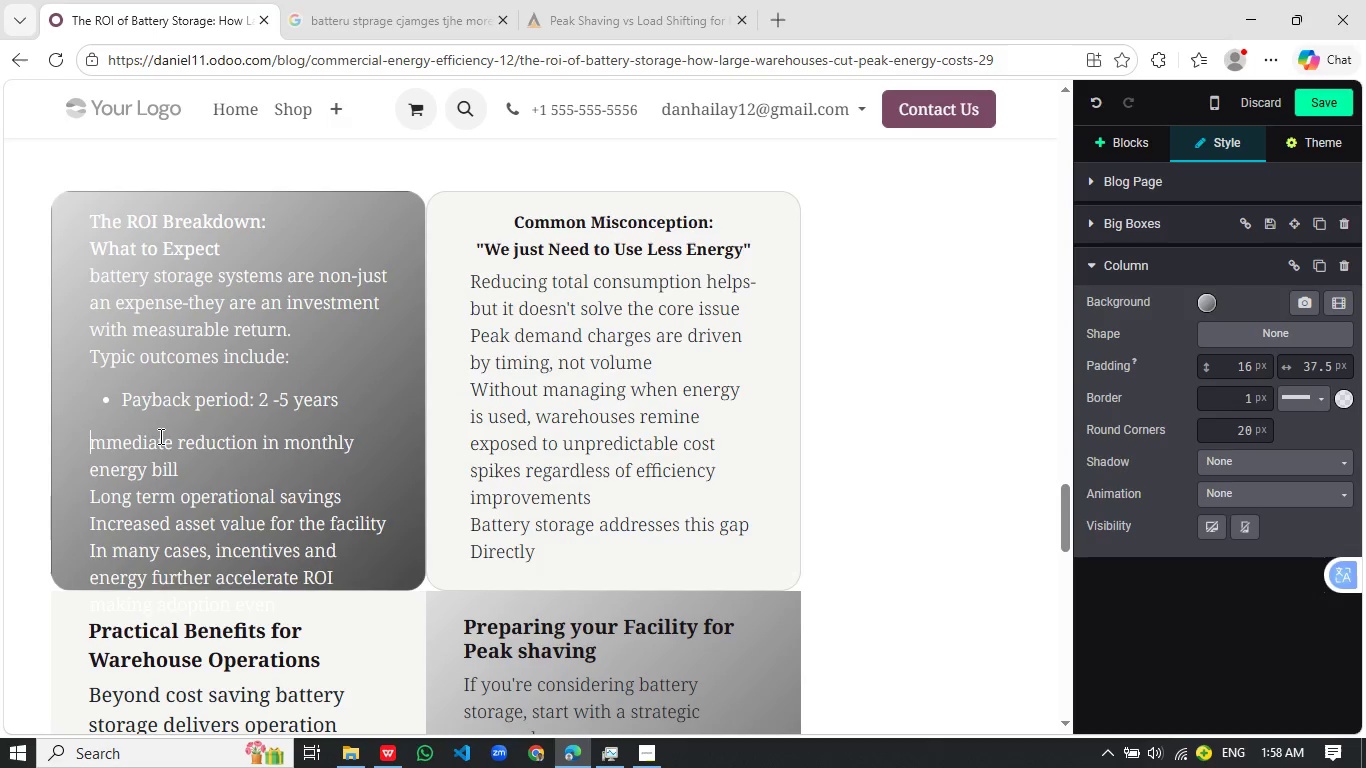 
key(Backspace)
 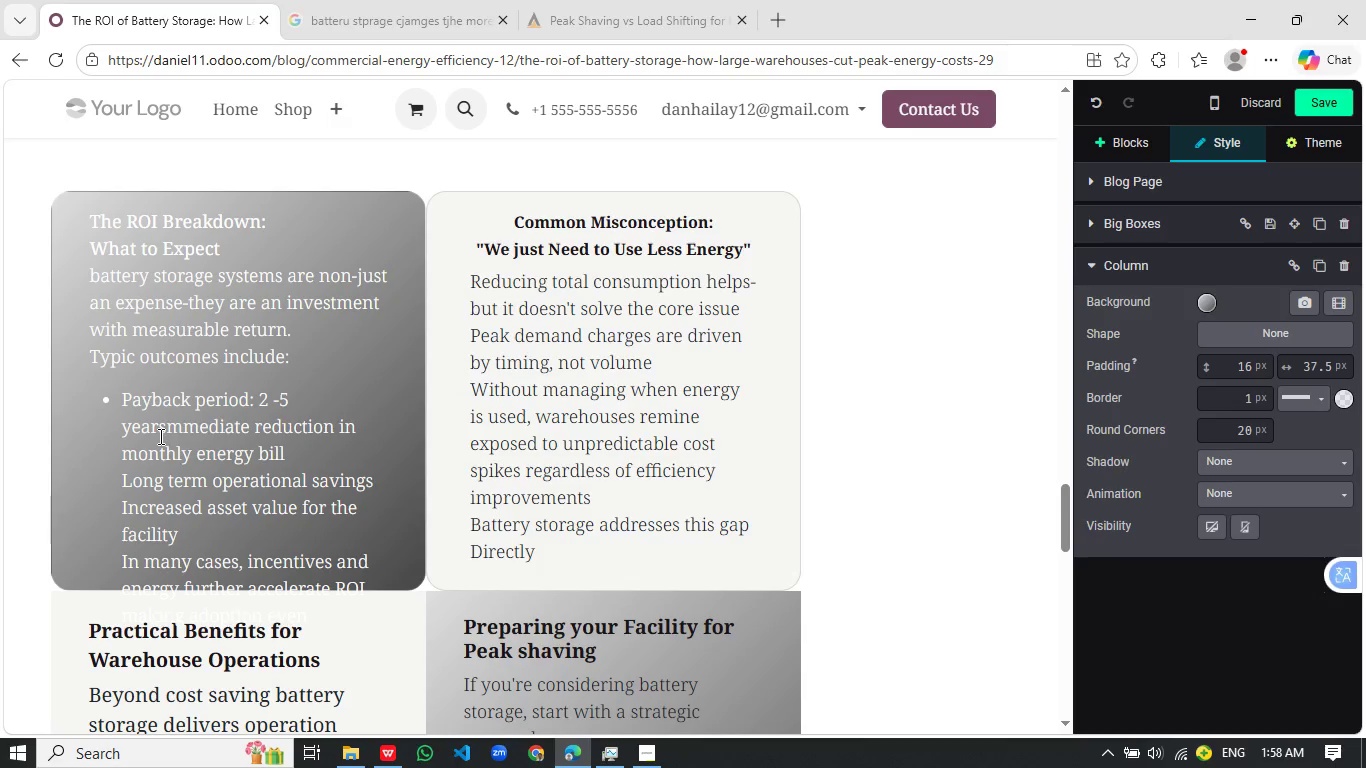 
key(Enter)
 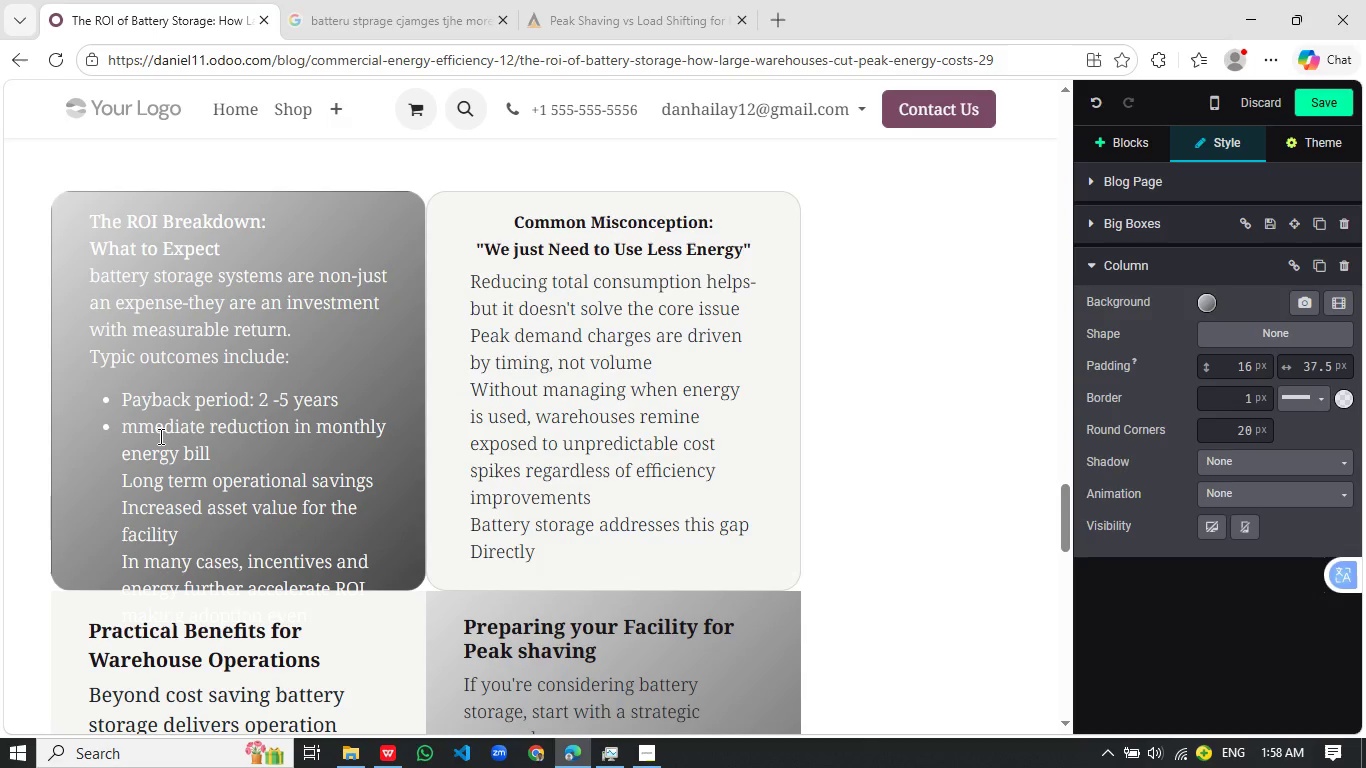 
wait(5.17)
 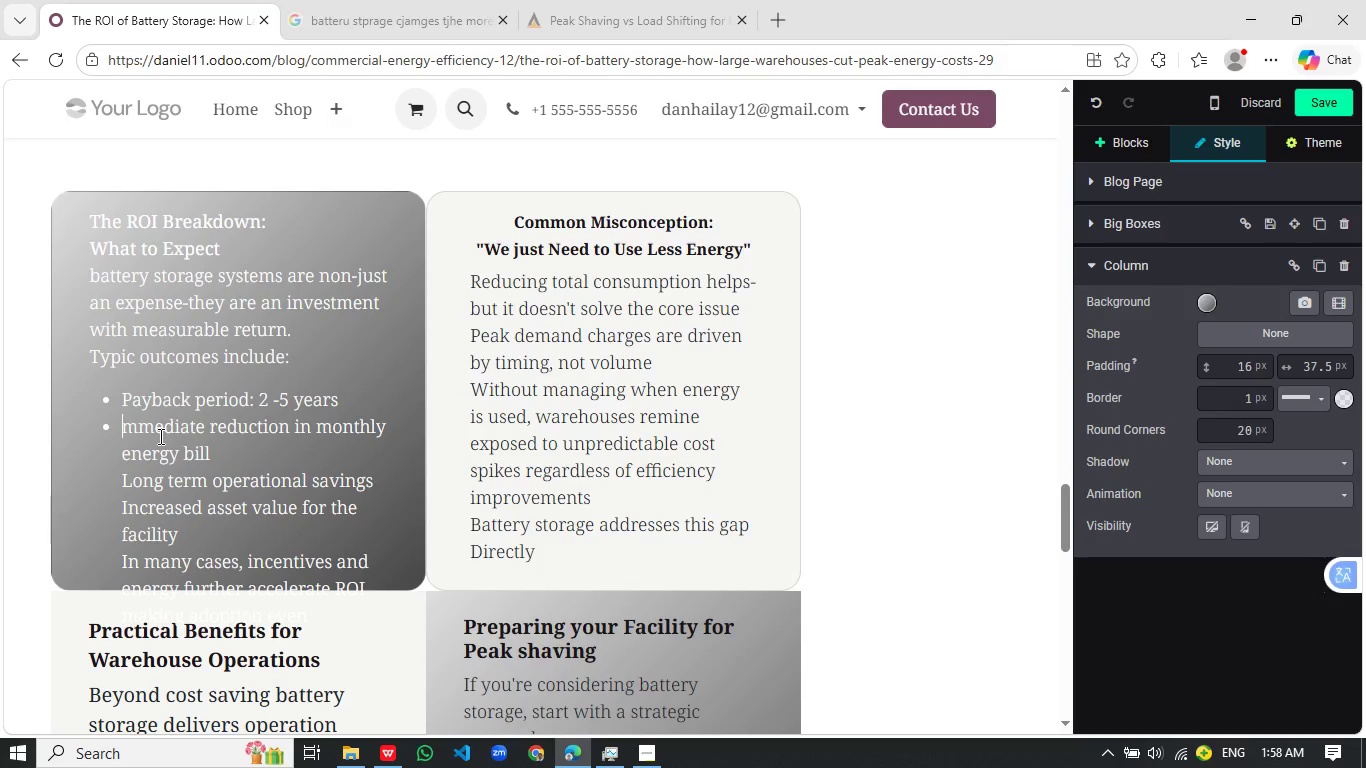 
left_click([218, 458])
 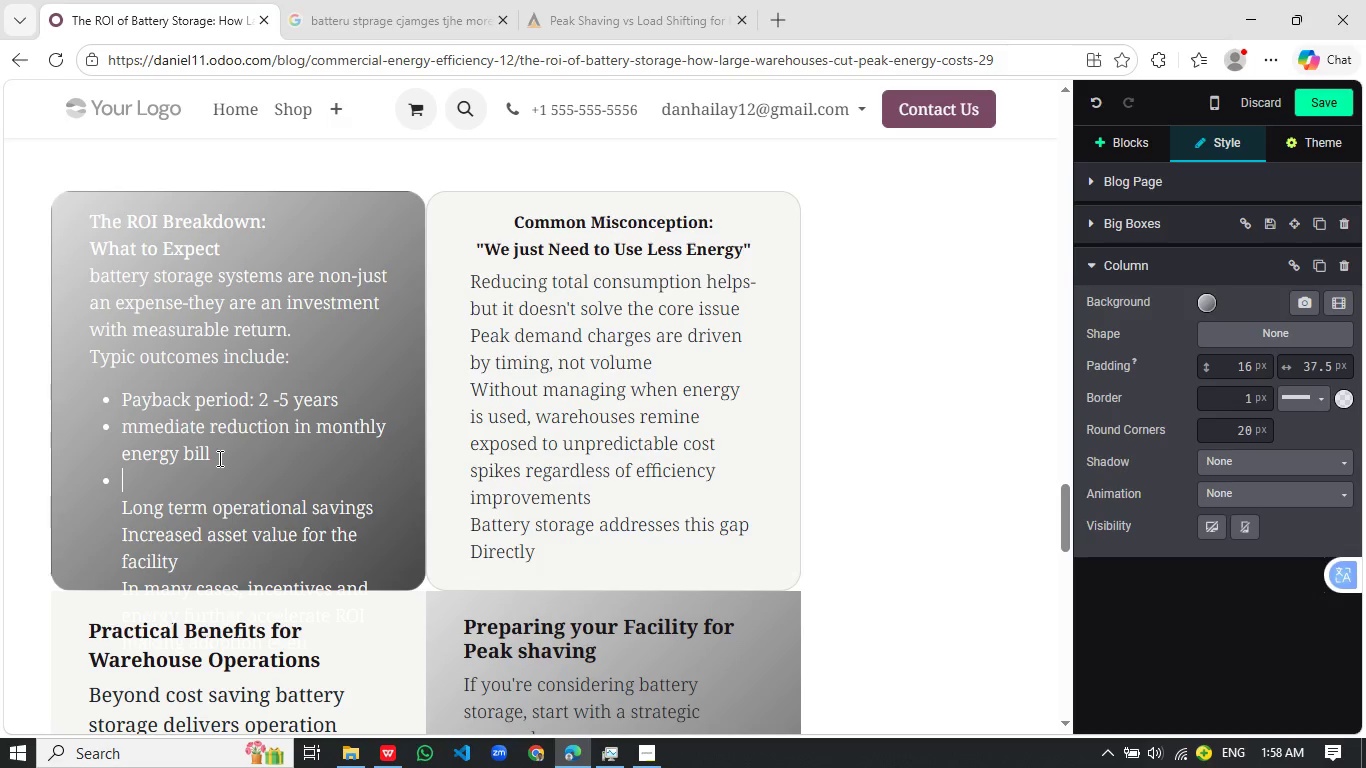 
key(Enter)
 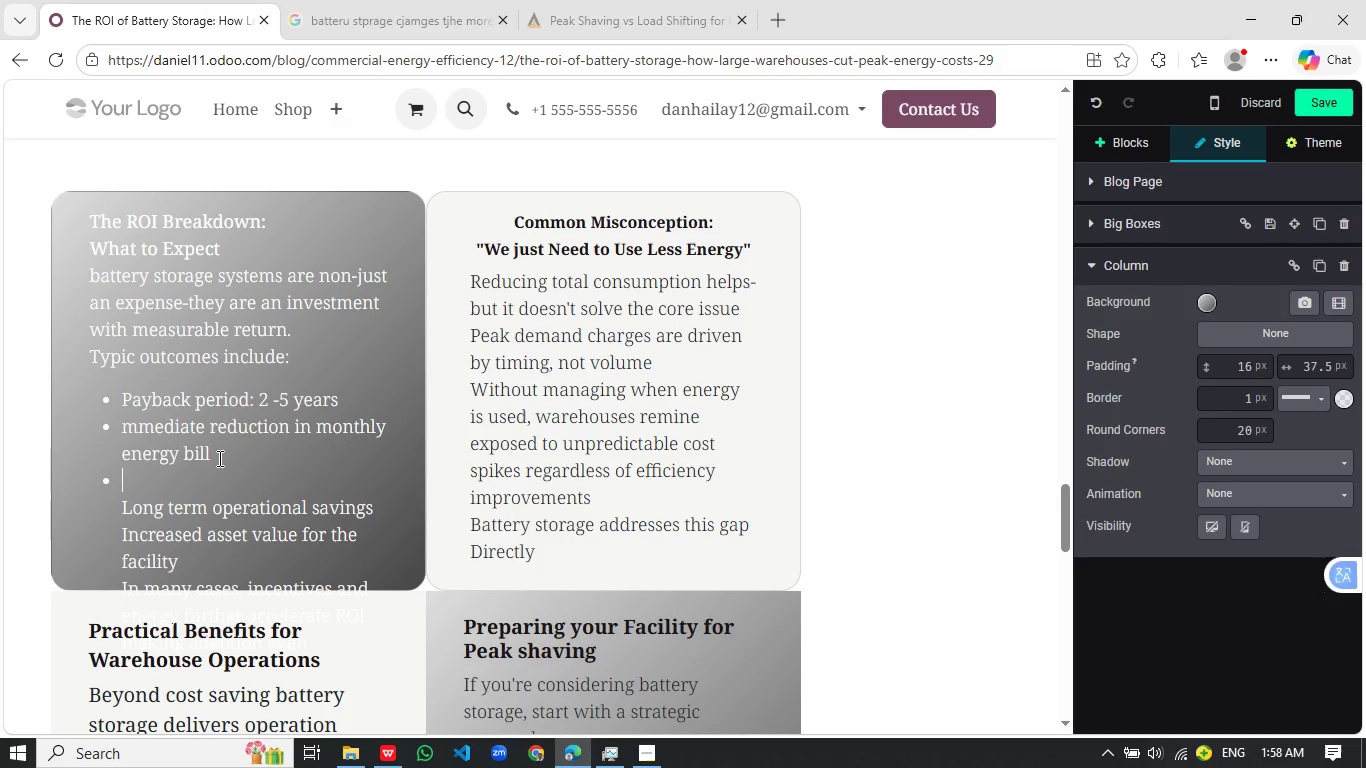 
key(Backspace)
 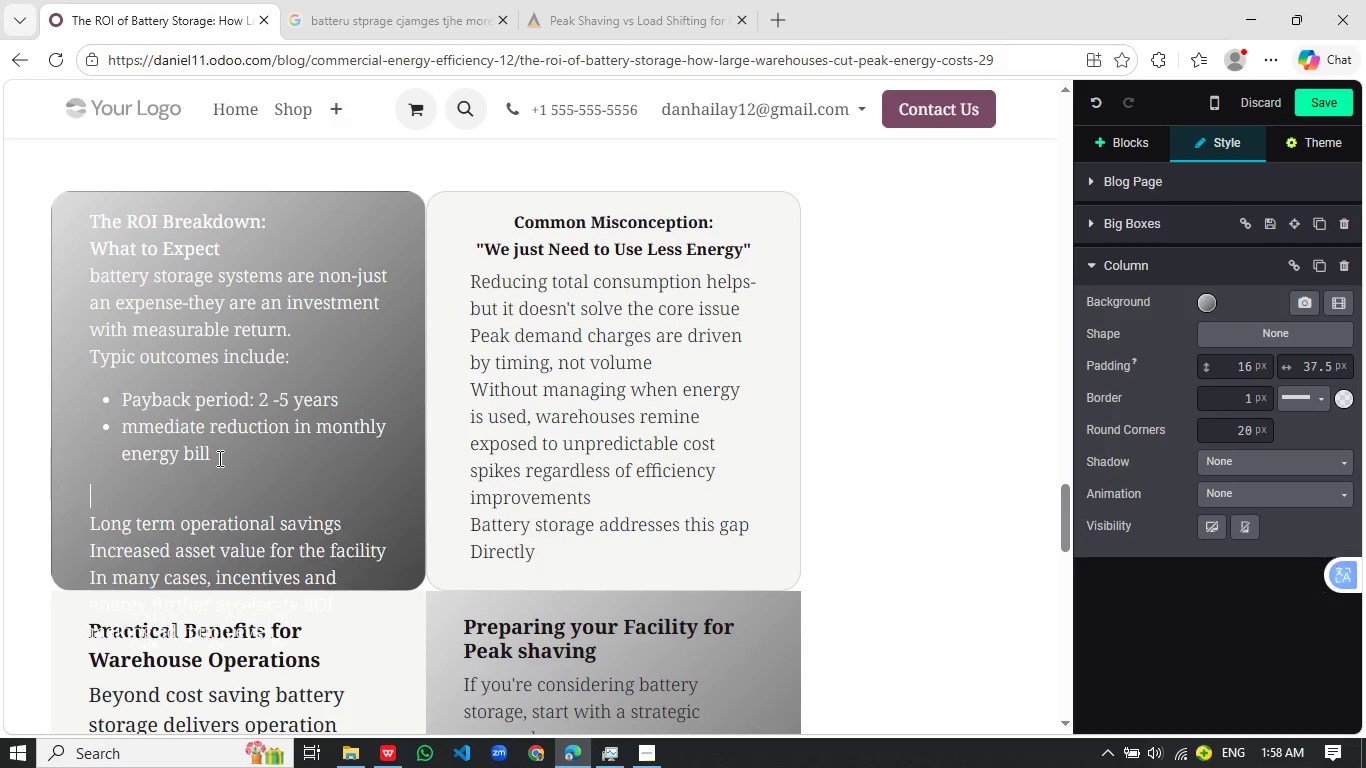 
key(Backspace)
 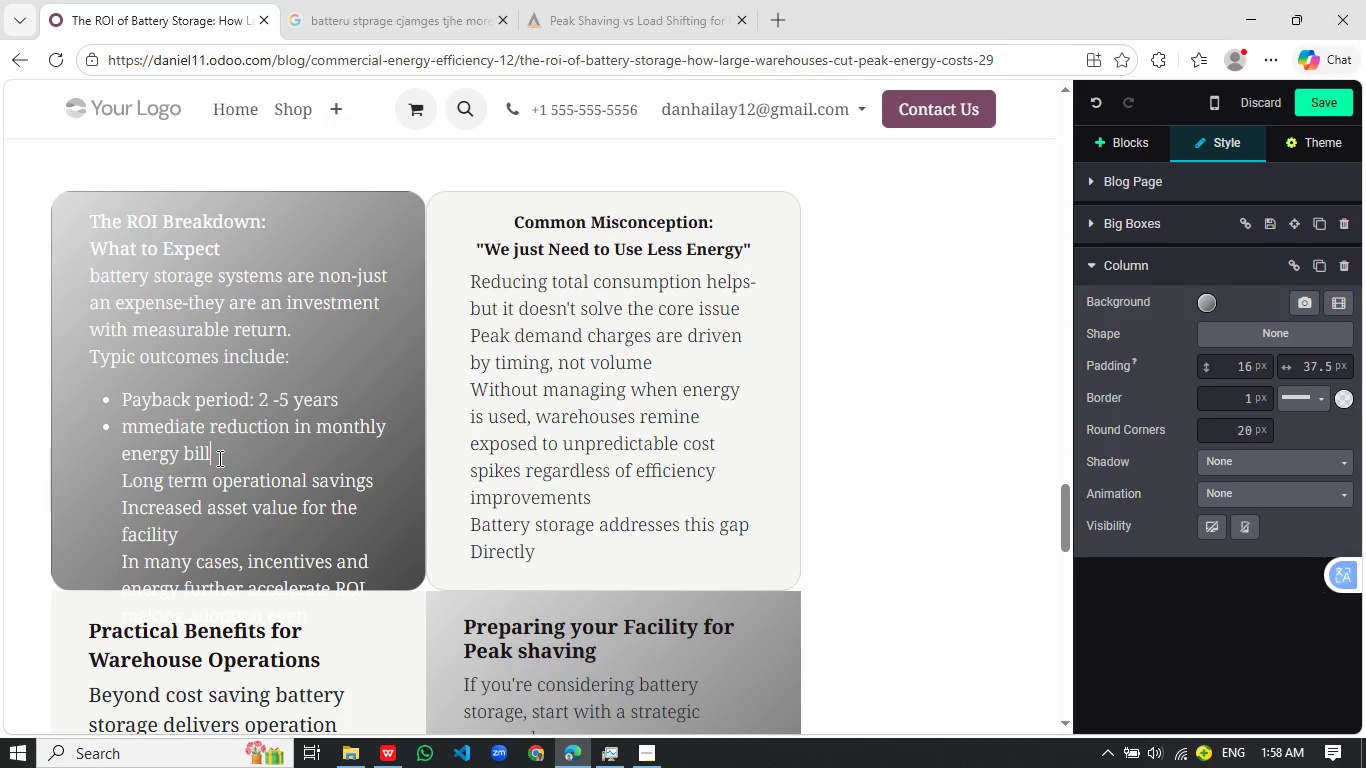 
key(Backspace)
 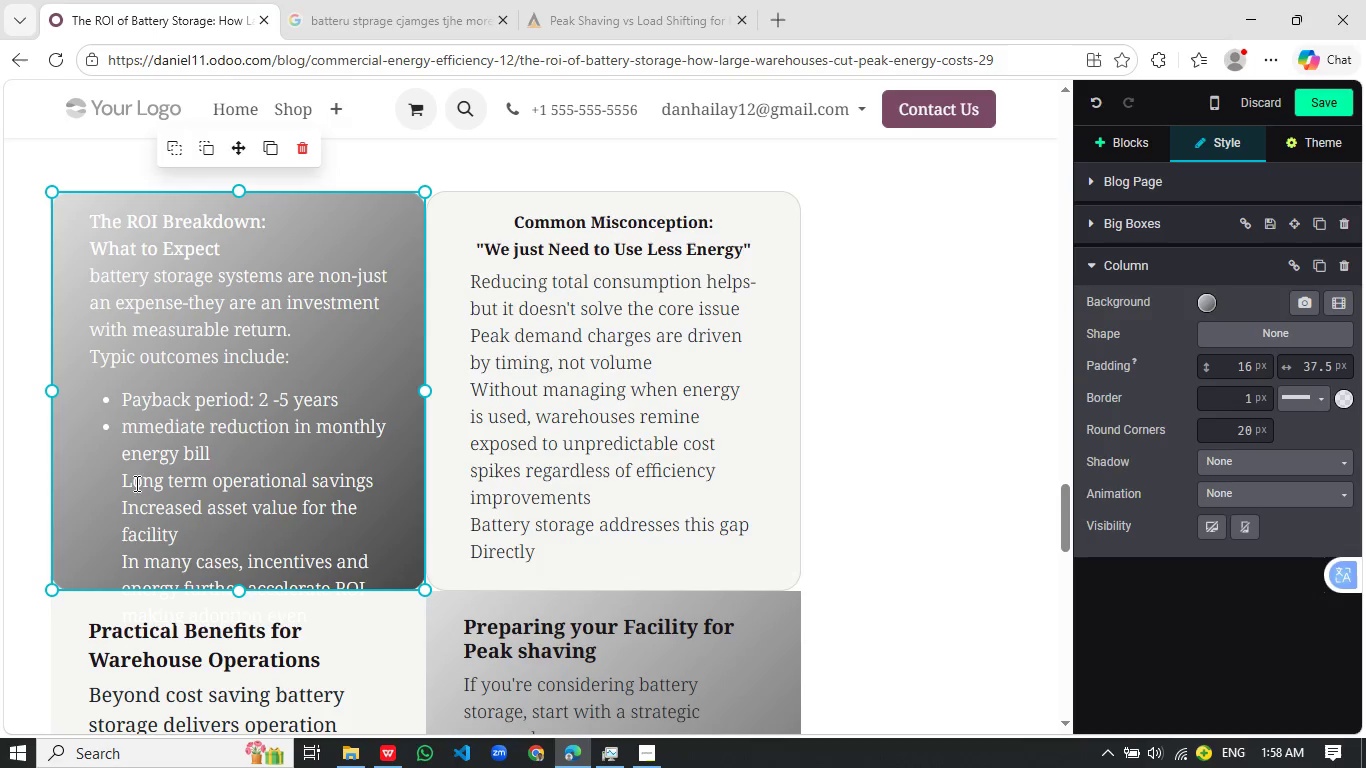 
left_click([121, 479])
 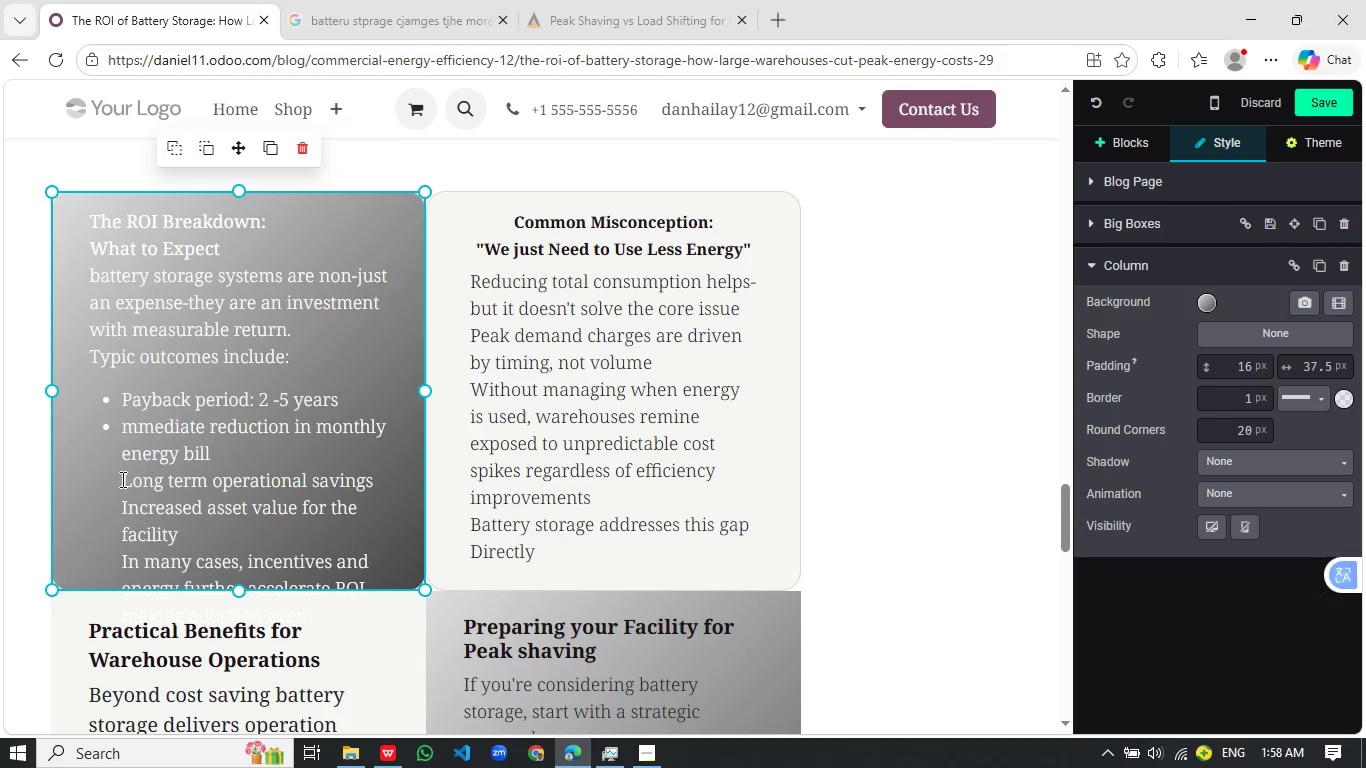 
key(Slash)
 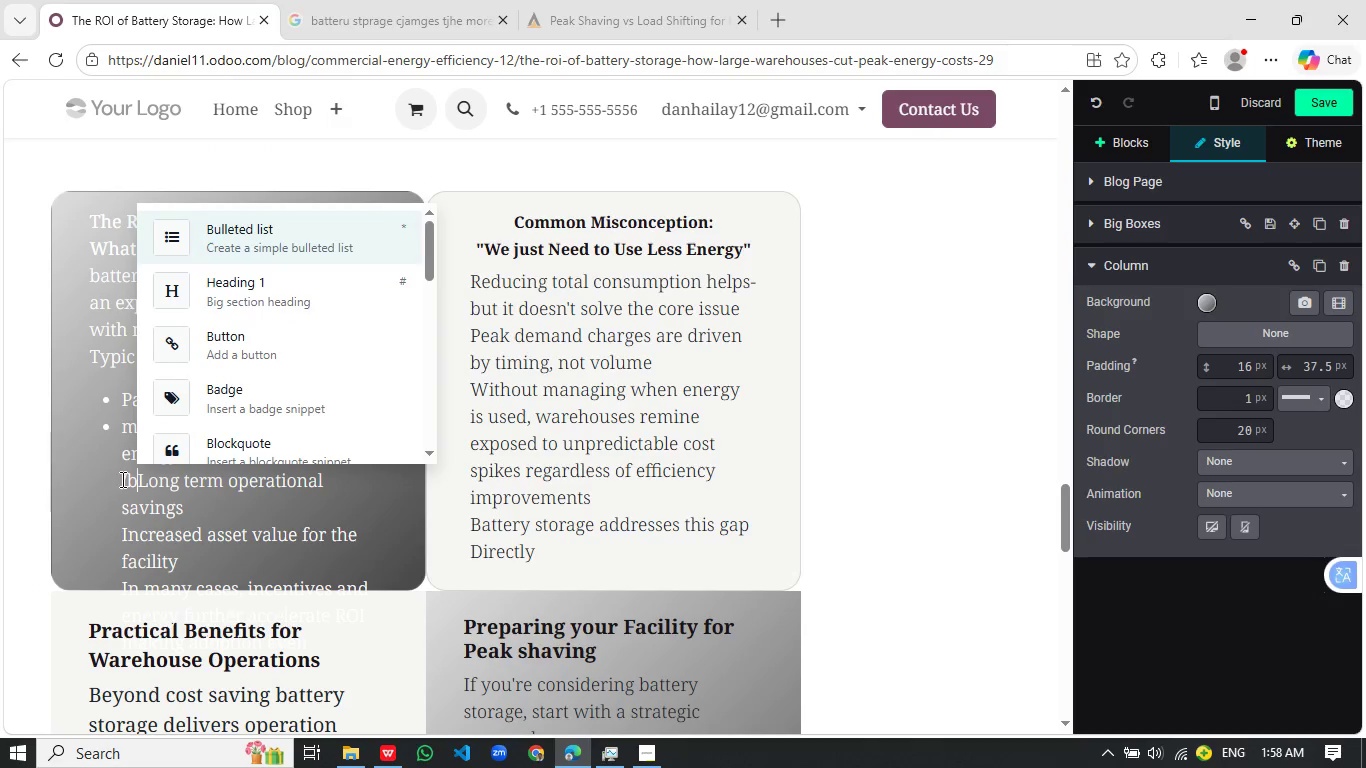 
key(B)
 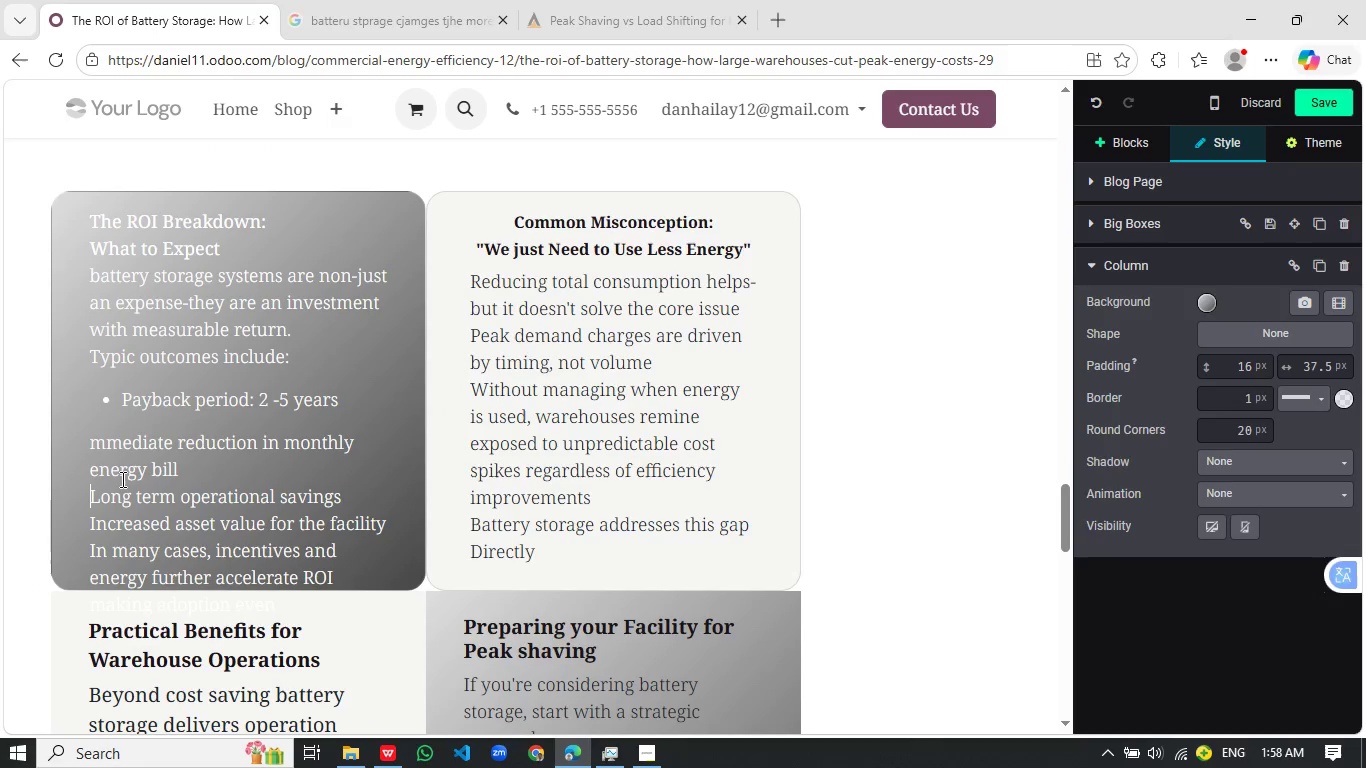 
key(Enter)
 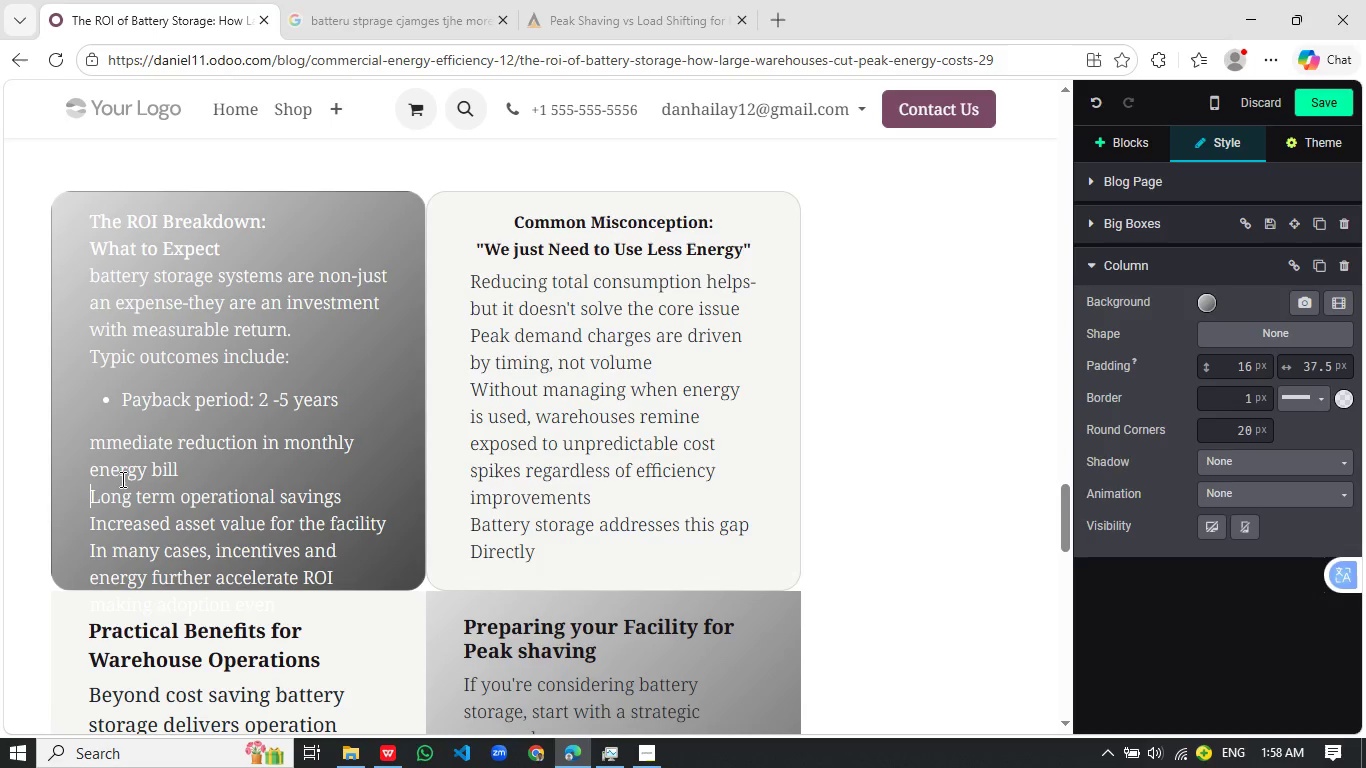 
key(Control+Z)
 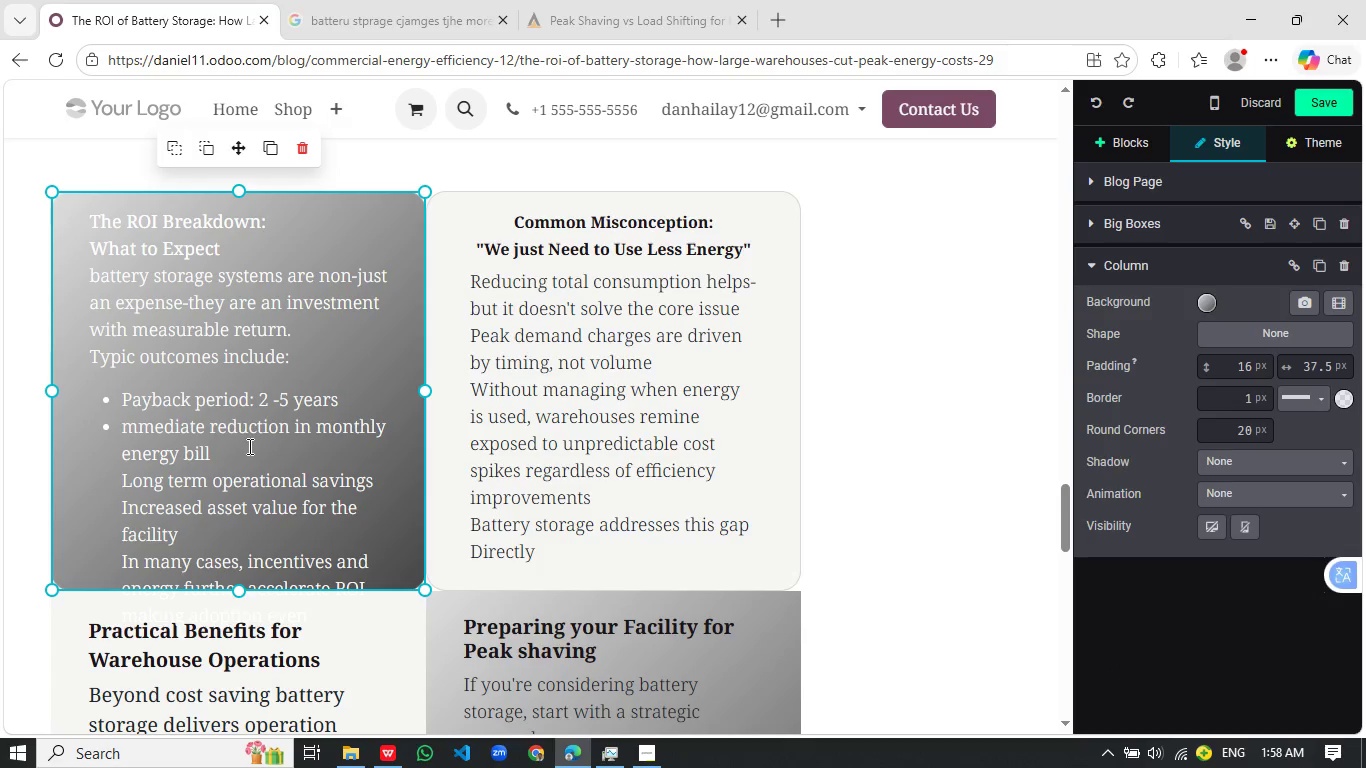 
key(Backspace)
 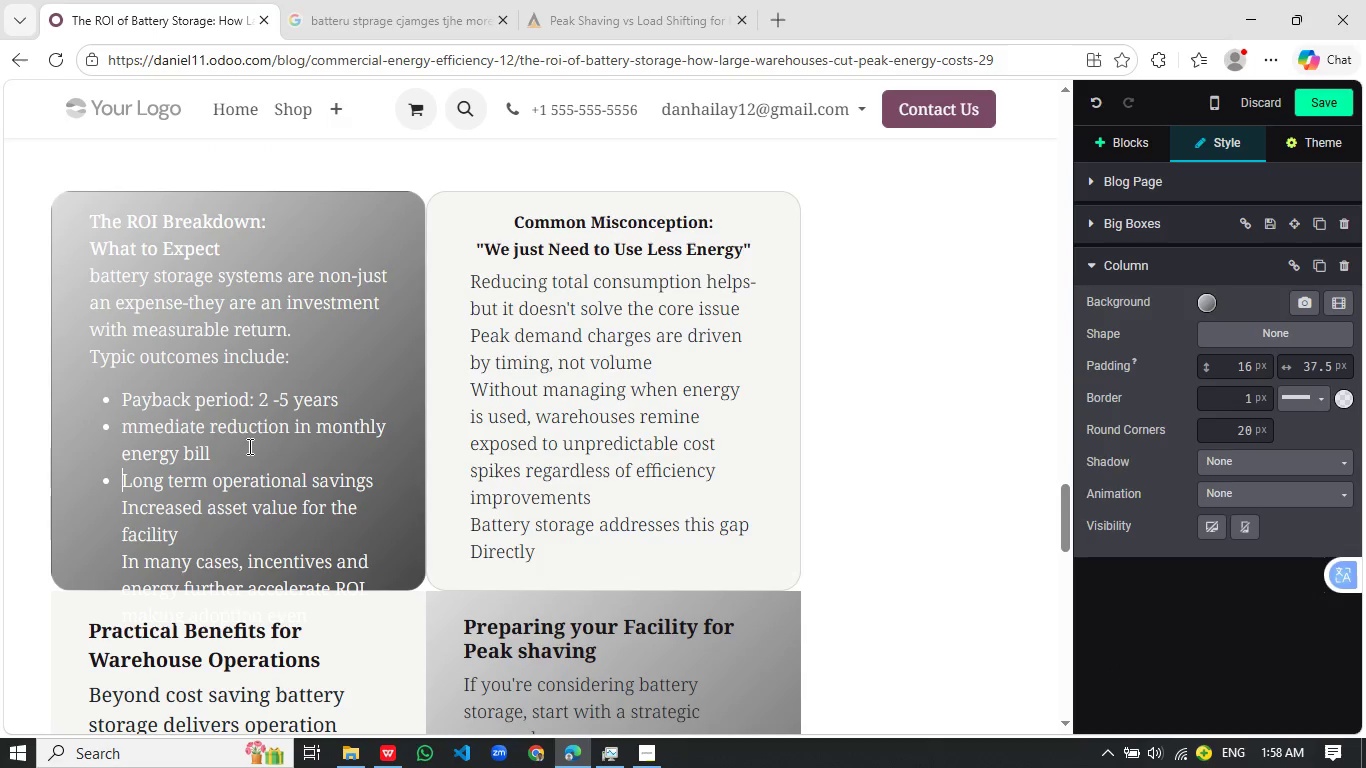 
key(Enter)
 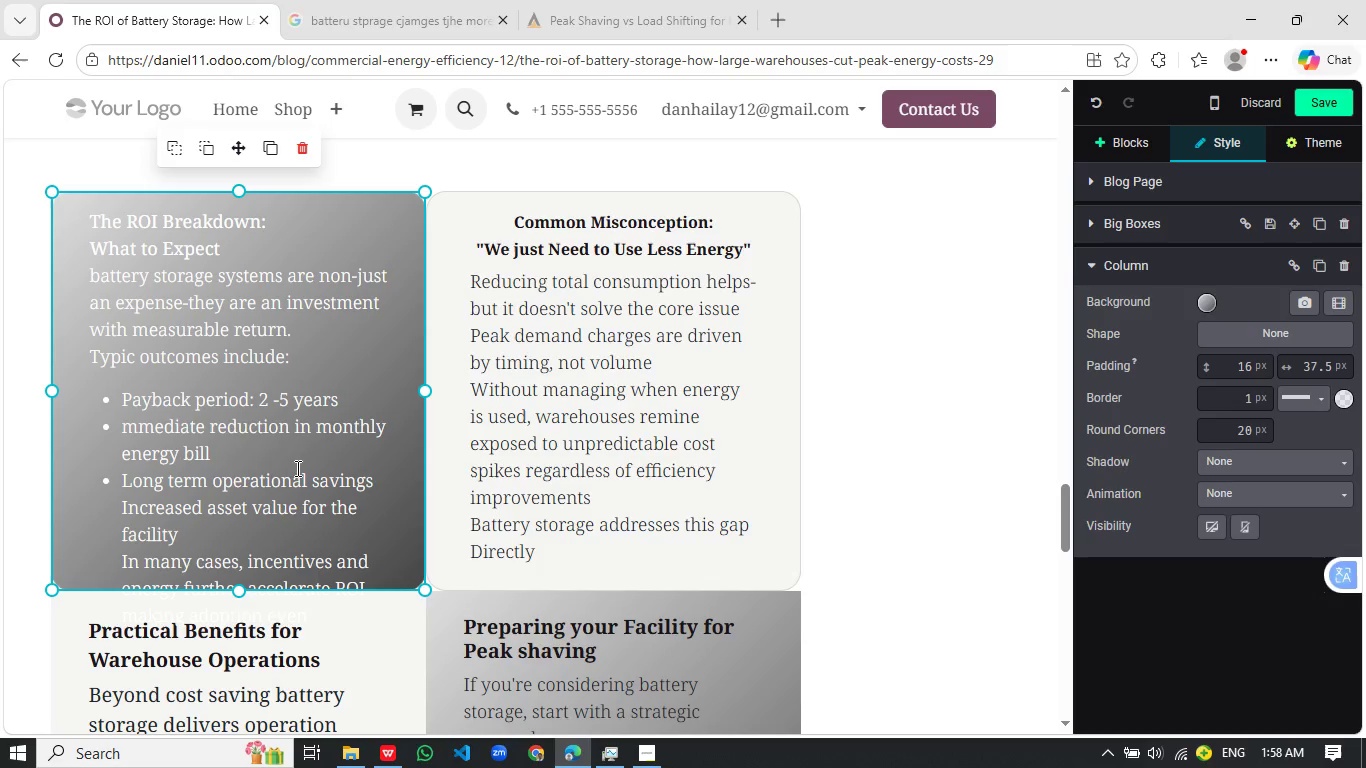 
wait(7.89)
 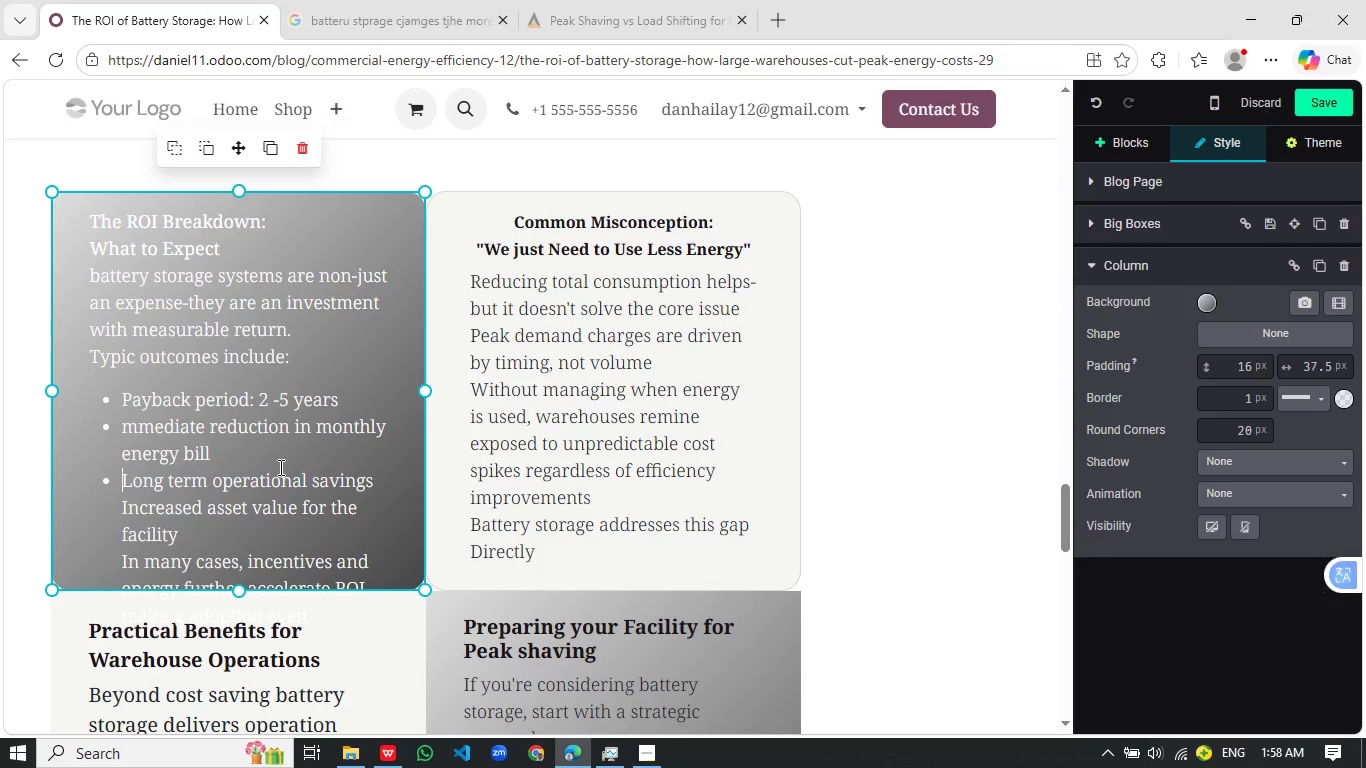 
left_click([376, 481])
 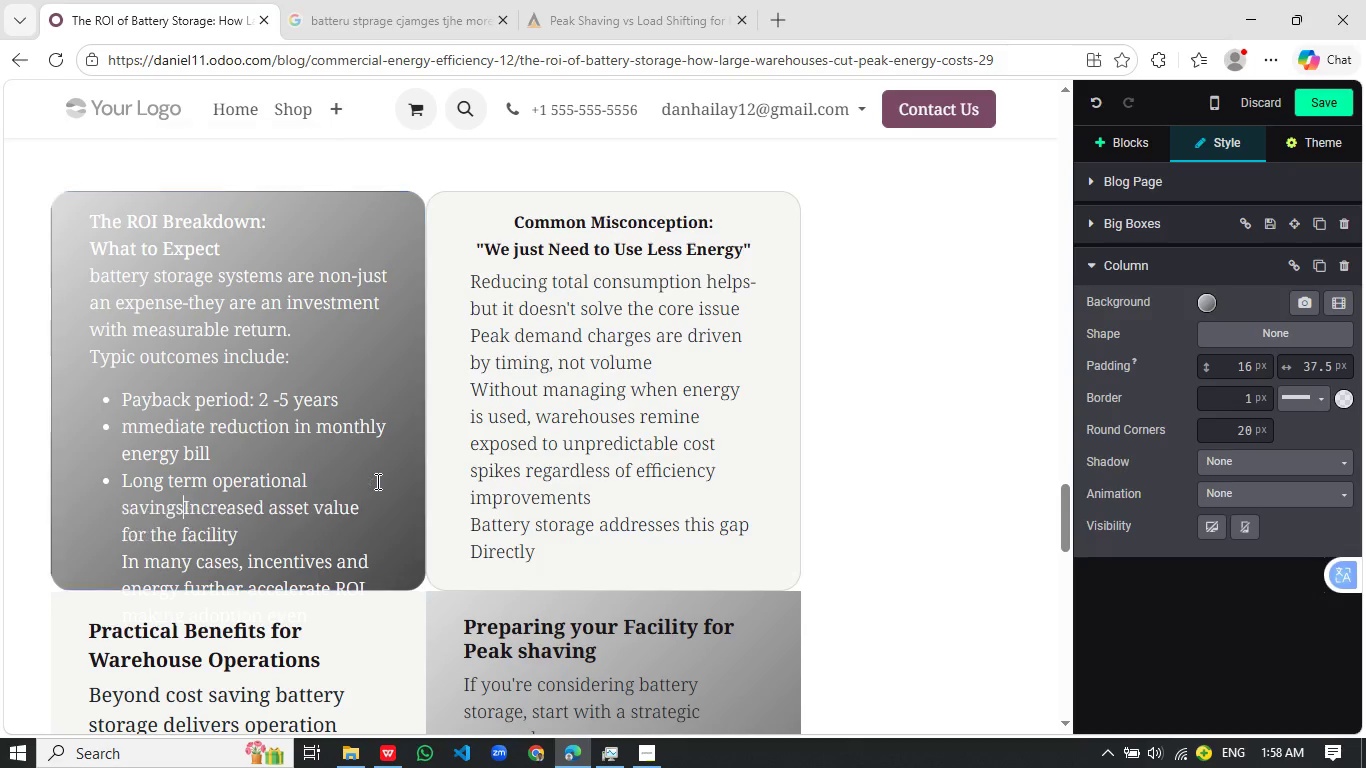 
key(Delete)
 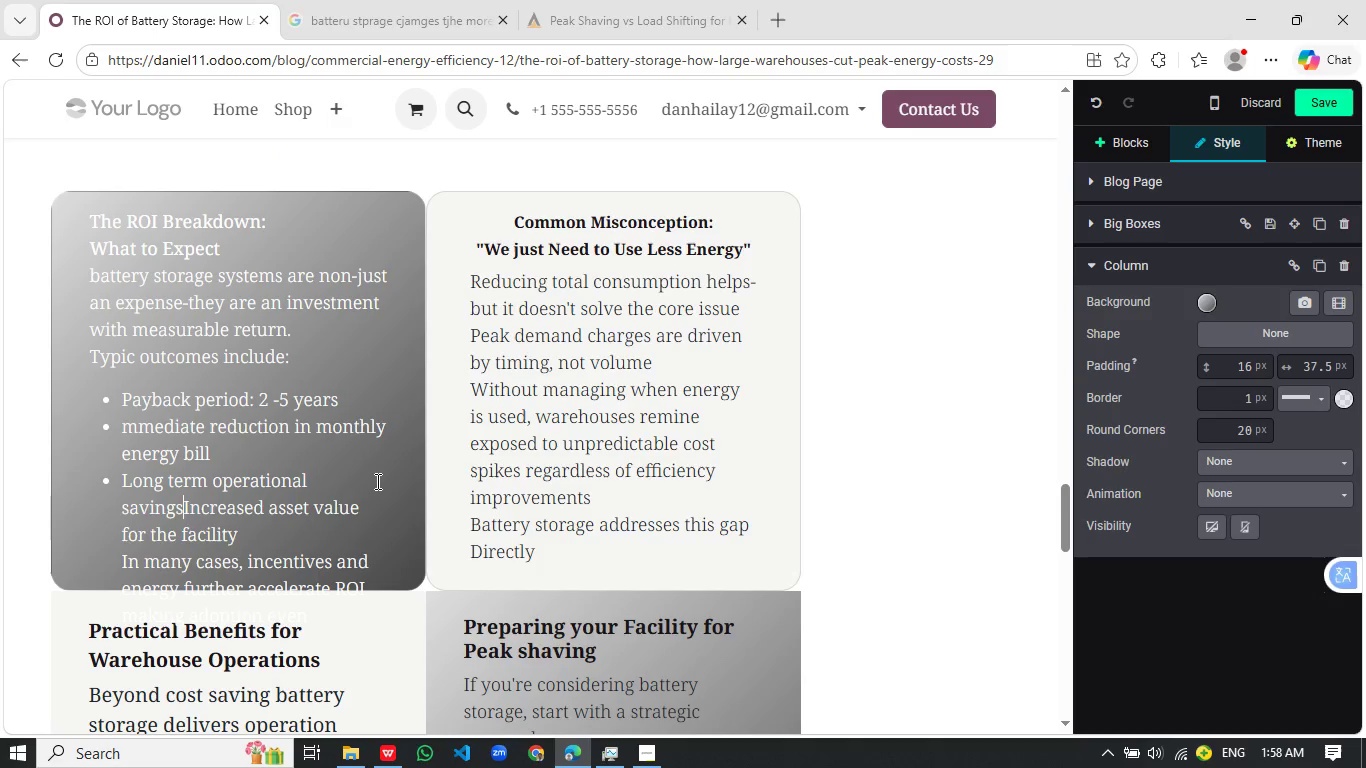 
key(Enter)
 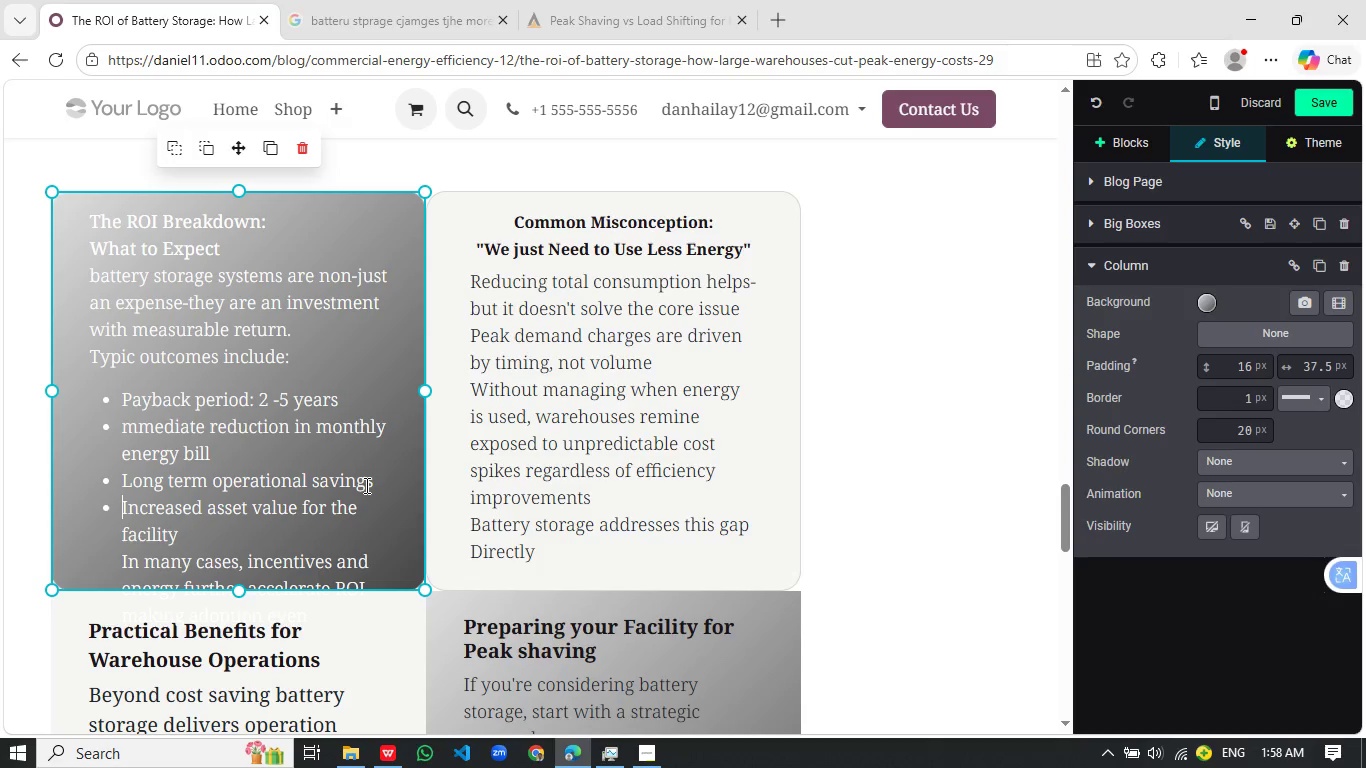 
scroll: coordinate [264, 407], scroll_direction: down, amount: 3.0
 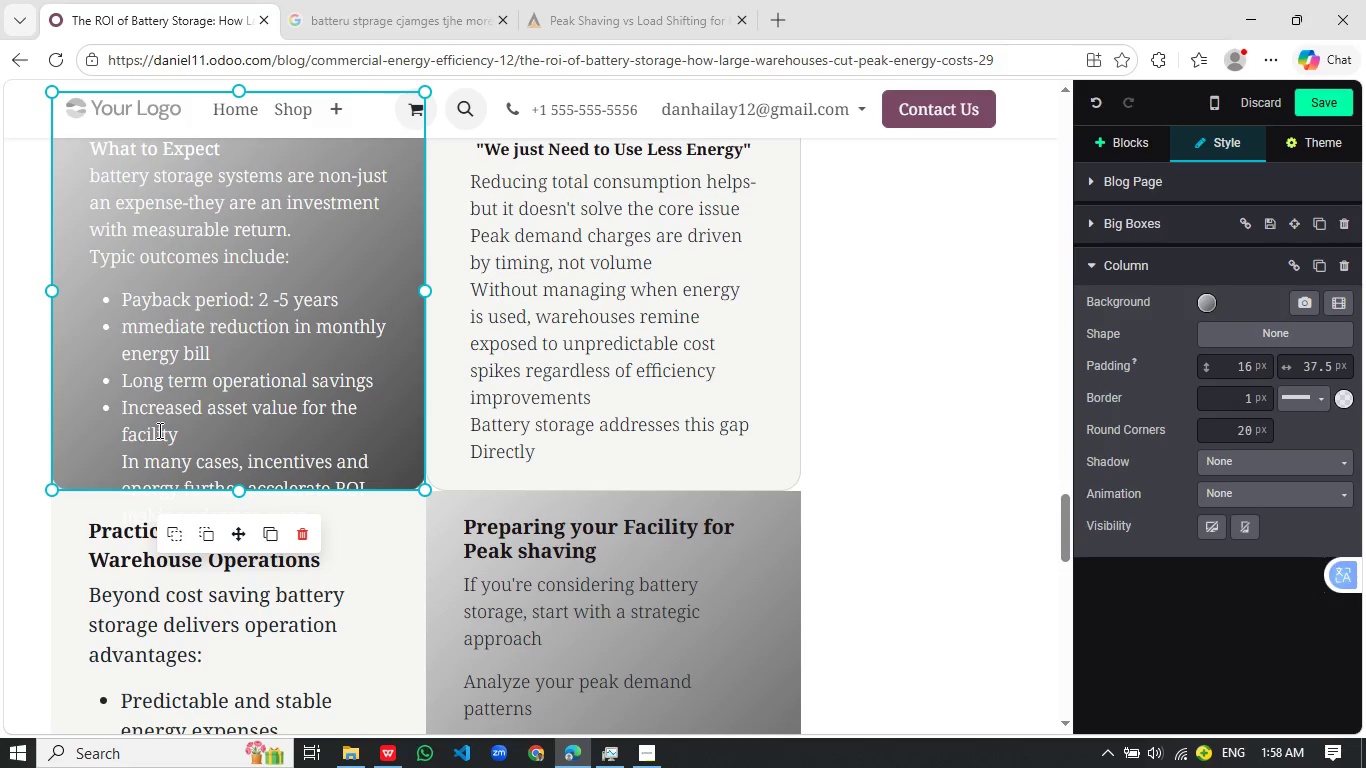 
wait(7.35)
 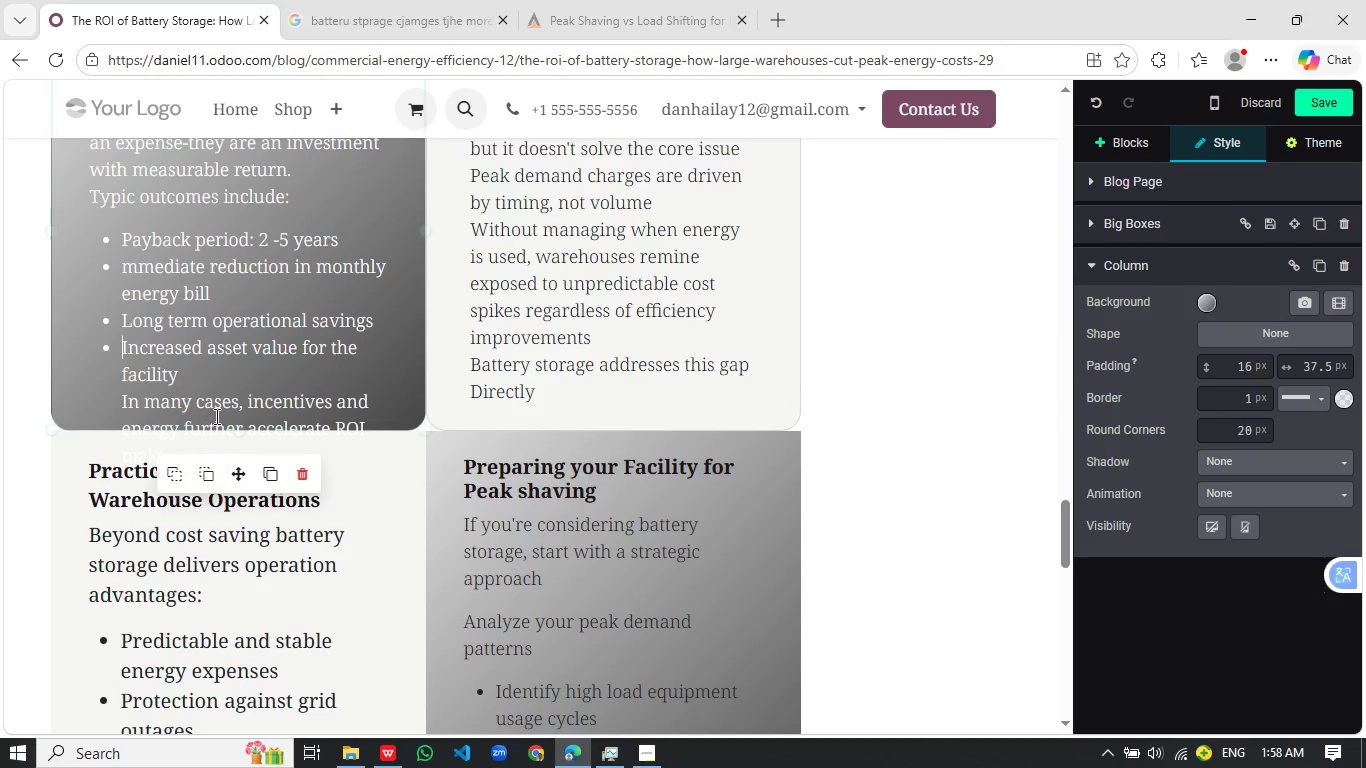 
left_click_drag(start_coordinate=[233, 432], to_coordinate=[223, 560])
 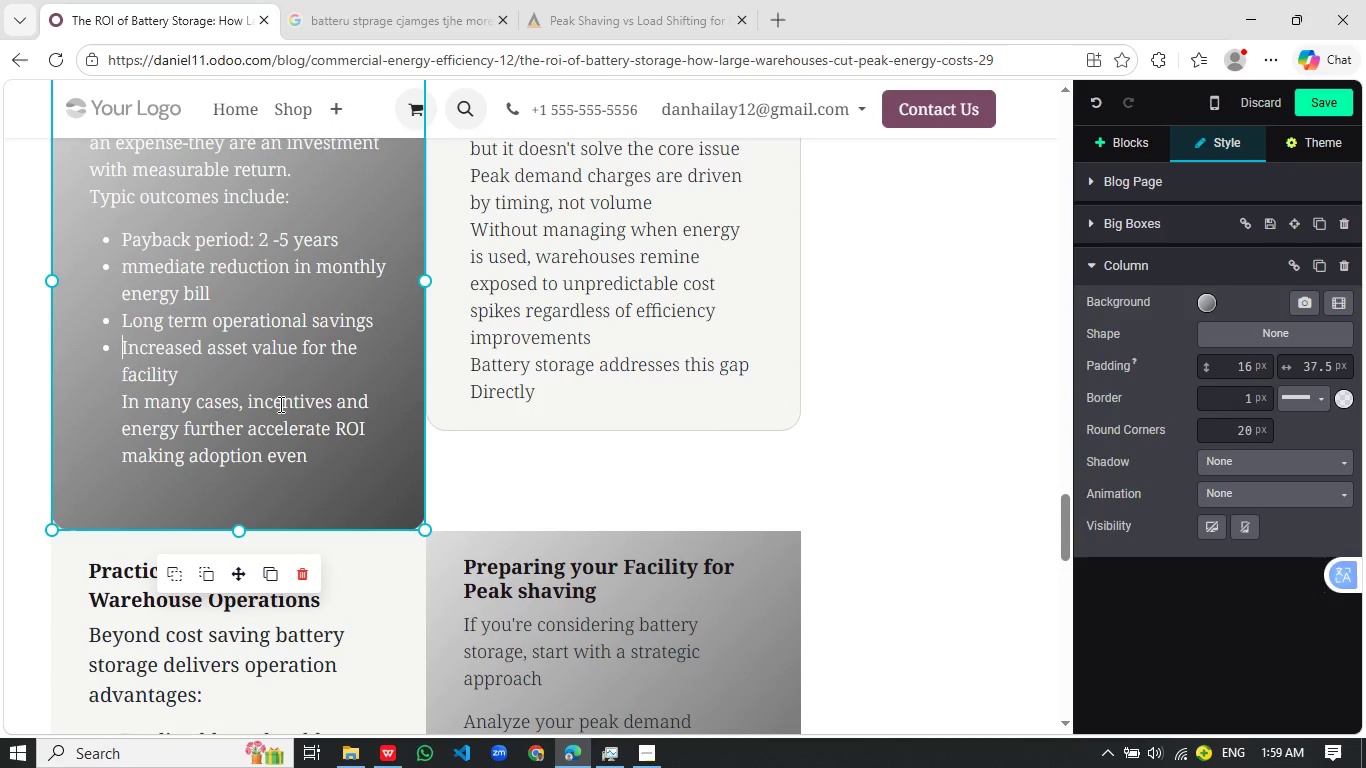 
scroll: coordinate [198, 400], scroll_direction: down, amount: 1.0
 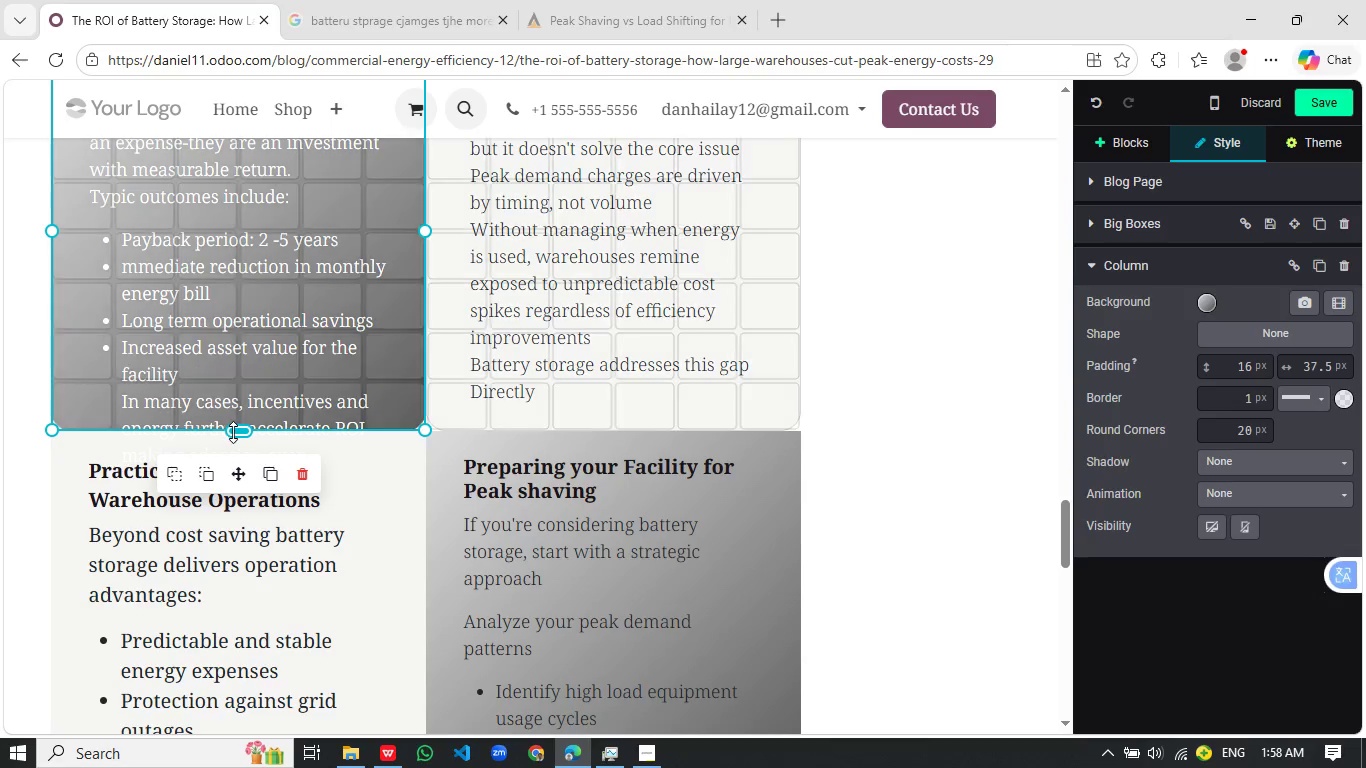 
left_click([279, 404])
 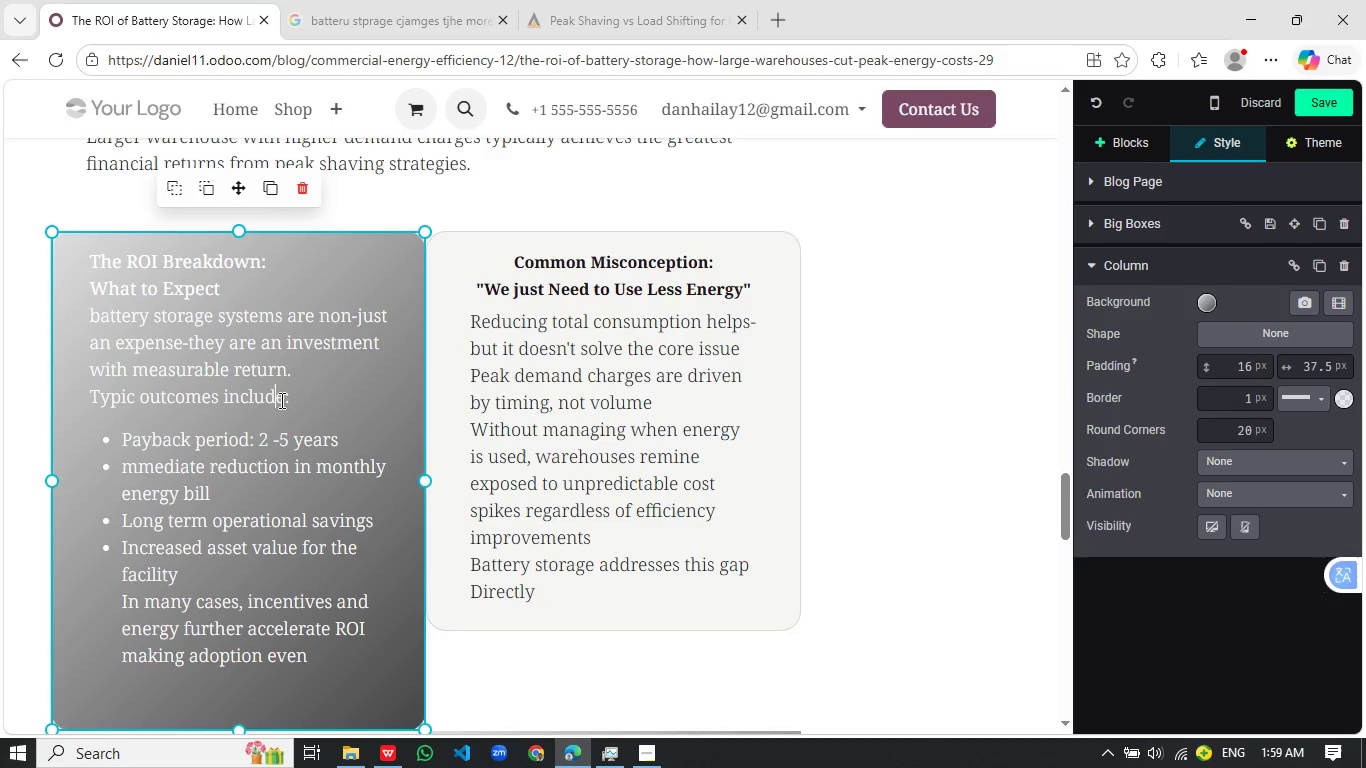 
scroll: coordinate [279, 404], scroll_direction: up, amount: 5.0
 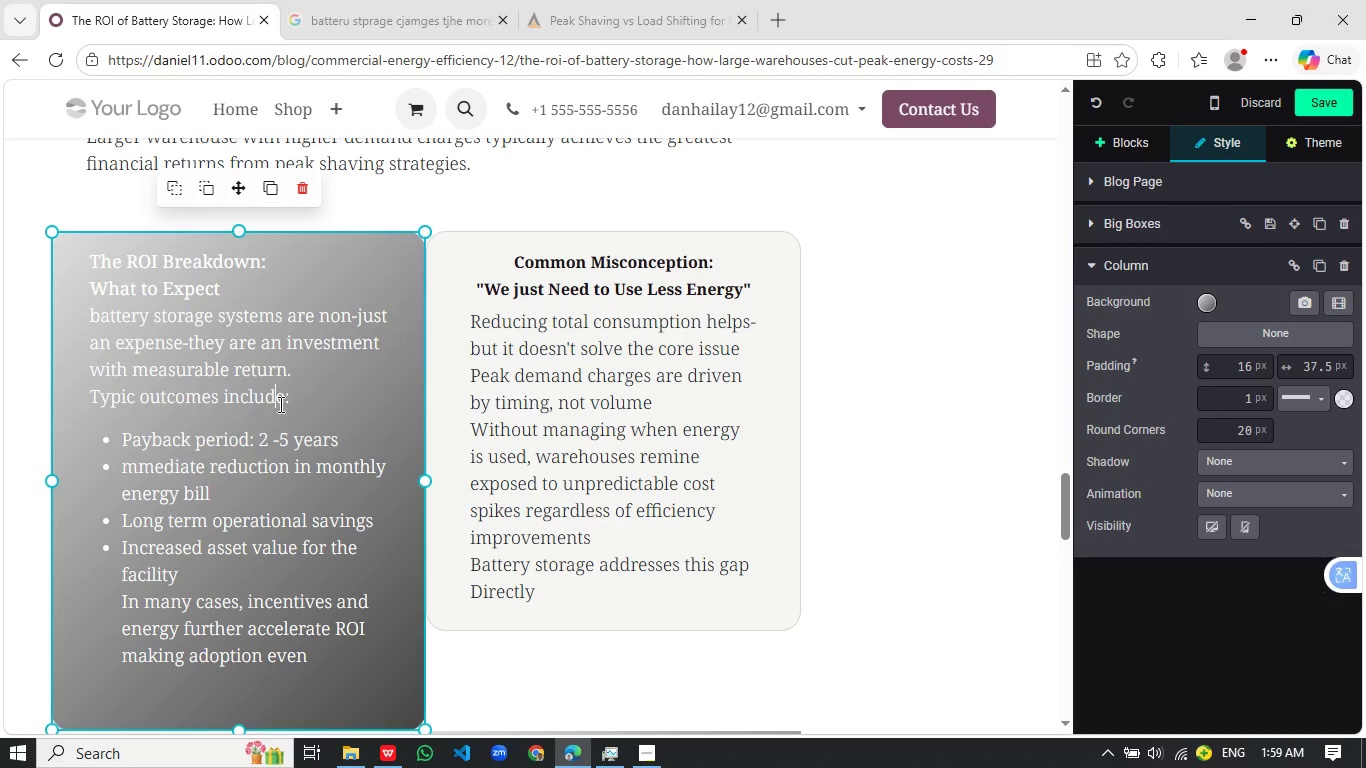 
scroll: coordinate [280, 400], scroll_direction: down, amount: 1.0
 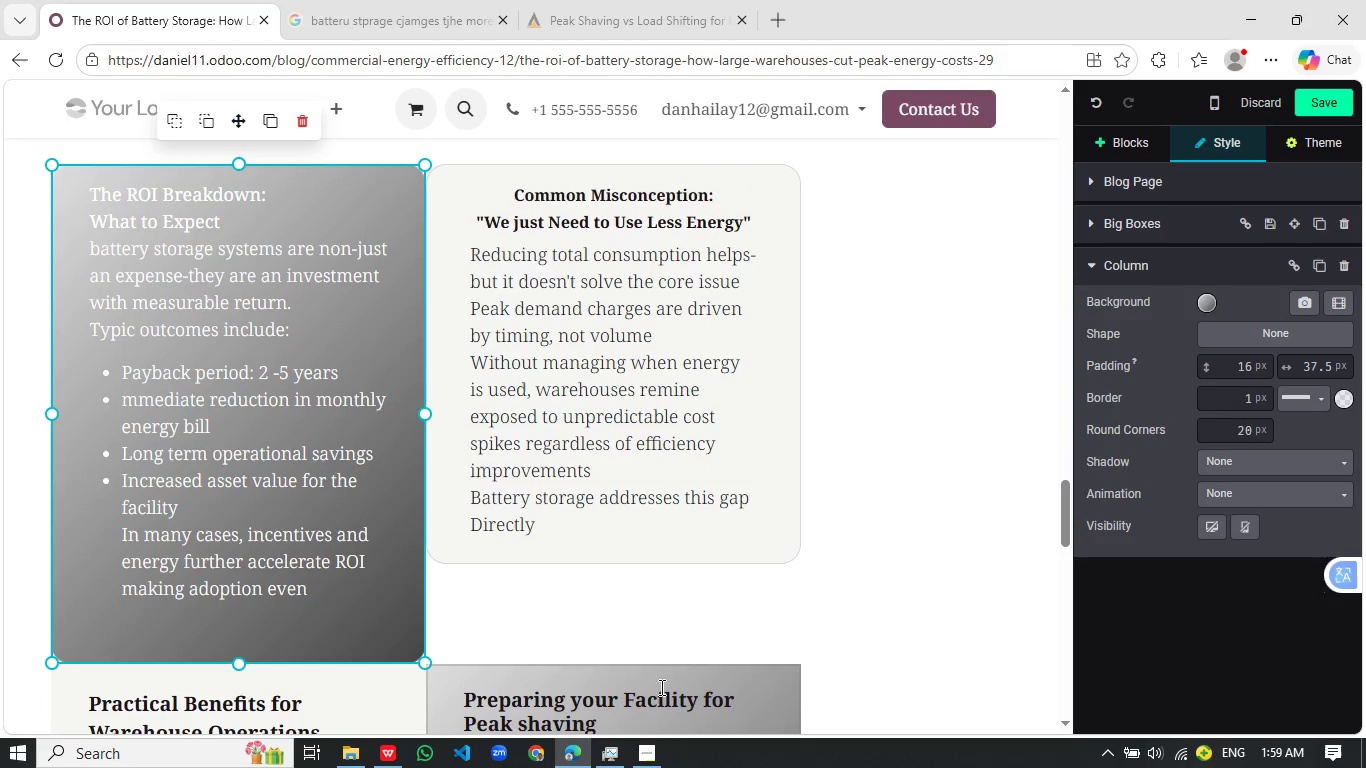 
left_click([636, 531])
 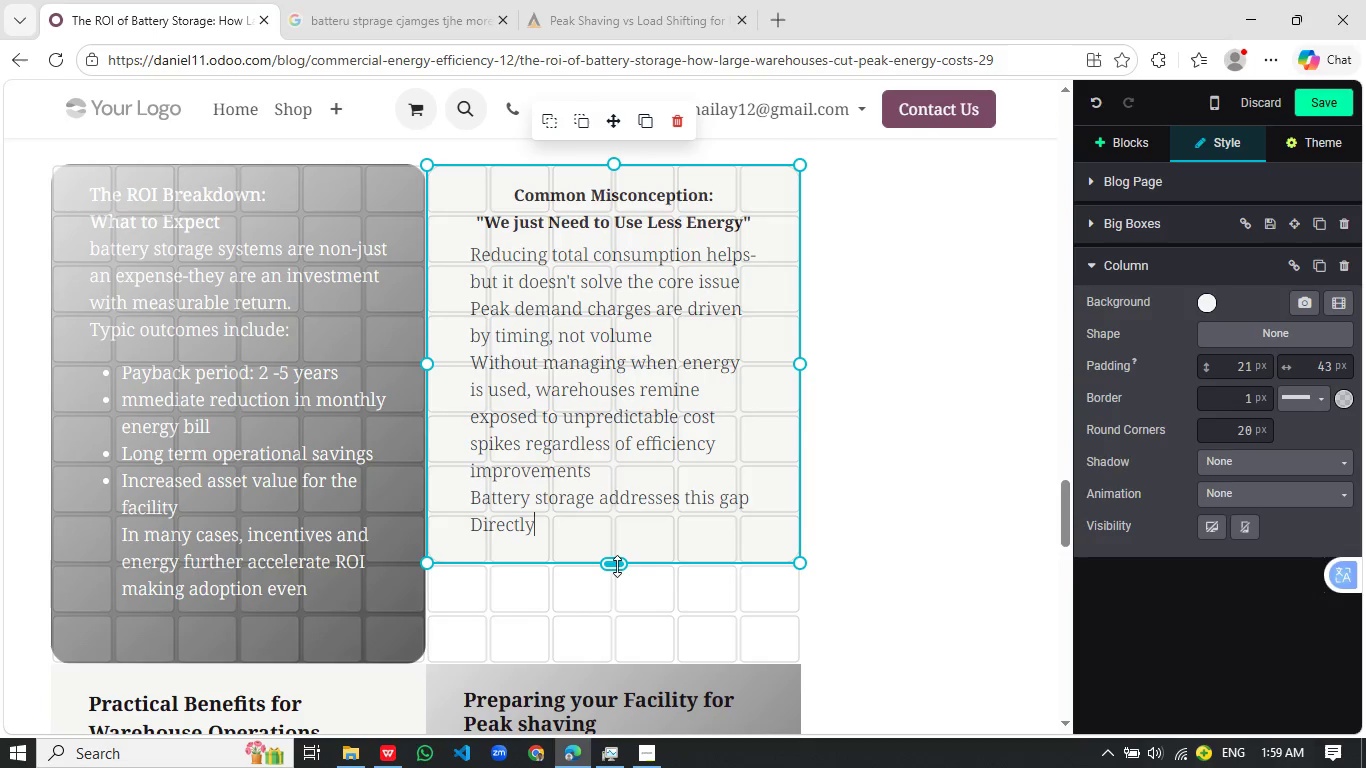 
left_click_drag(start_coordinate=[617, 566], to_coordinate=[617, 654])
 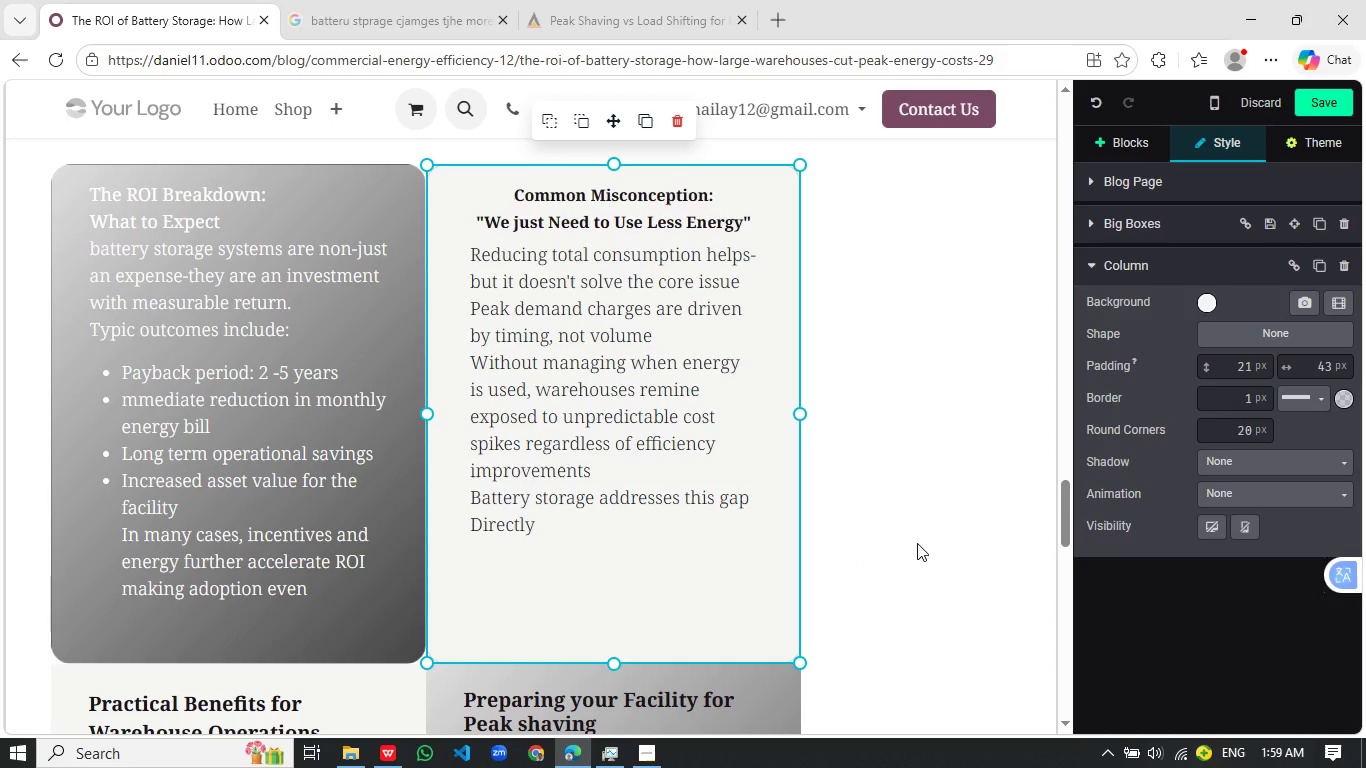 
left_click([917, 543])
 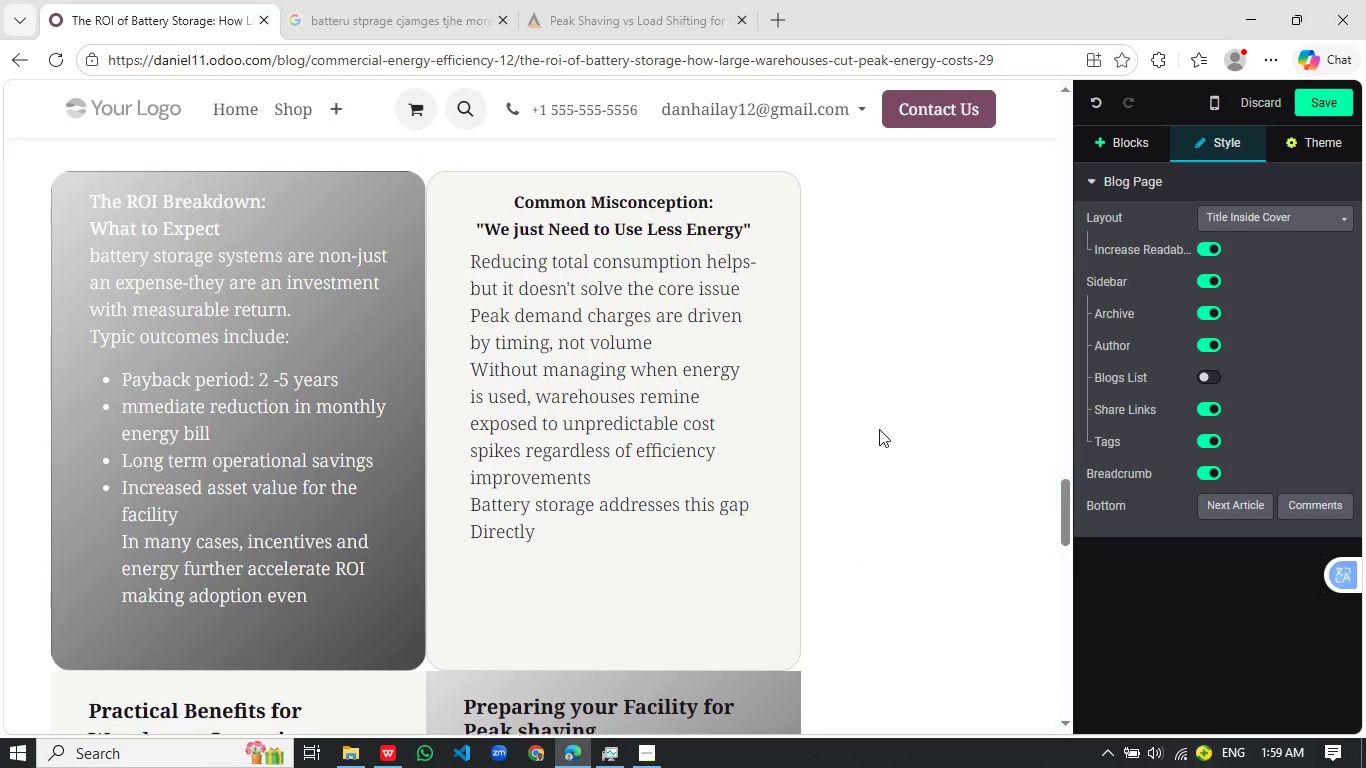 
scroll: coordinate [678, 494], scroll_direction: down, amount: 13.0
 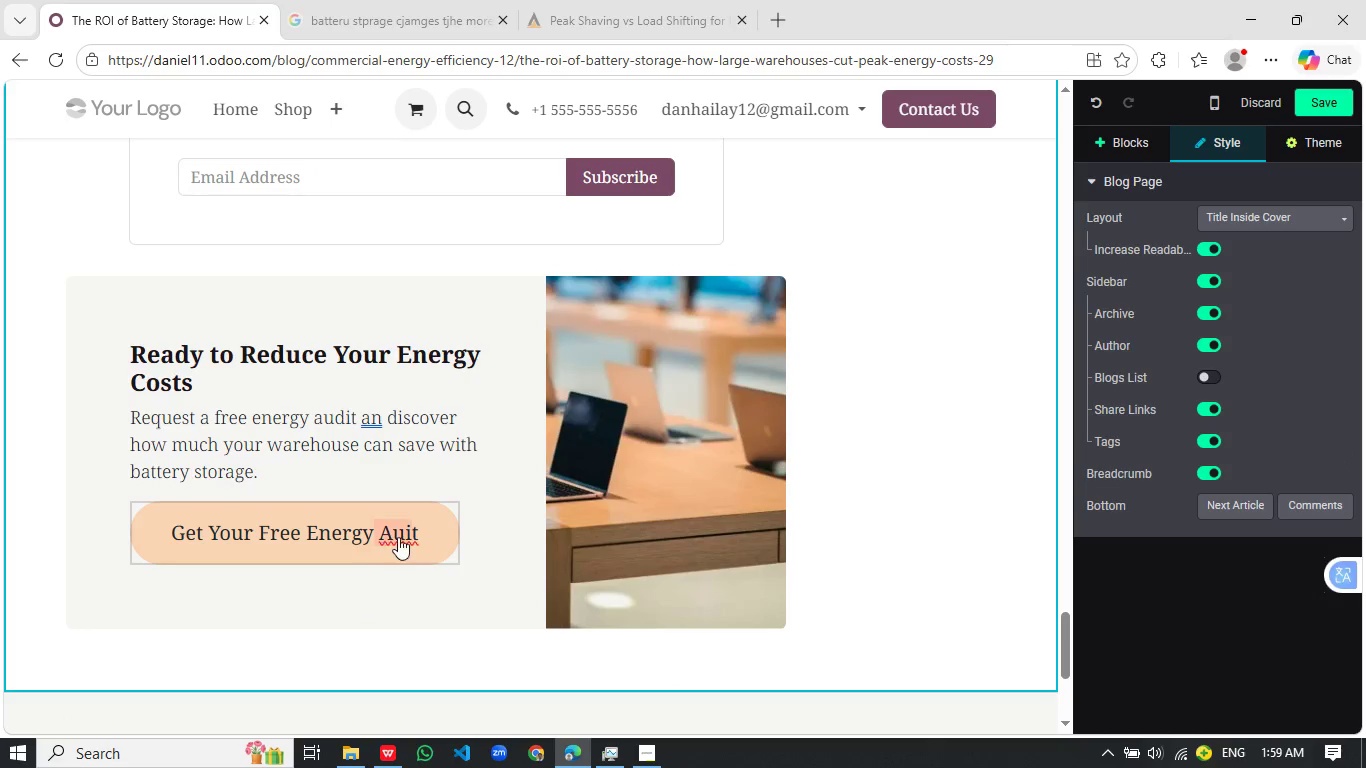 
left_click([401, 535])
 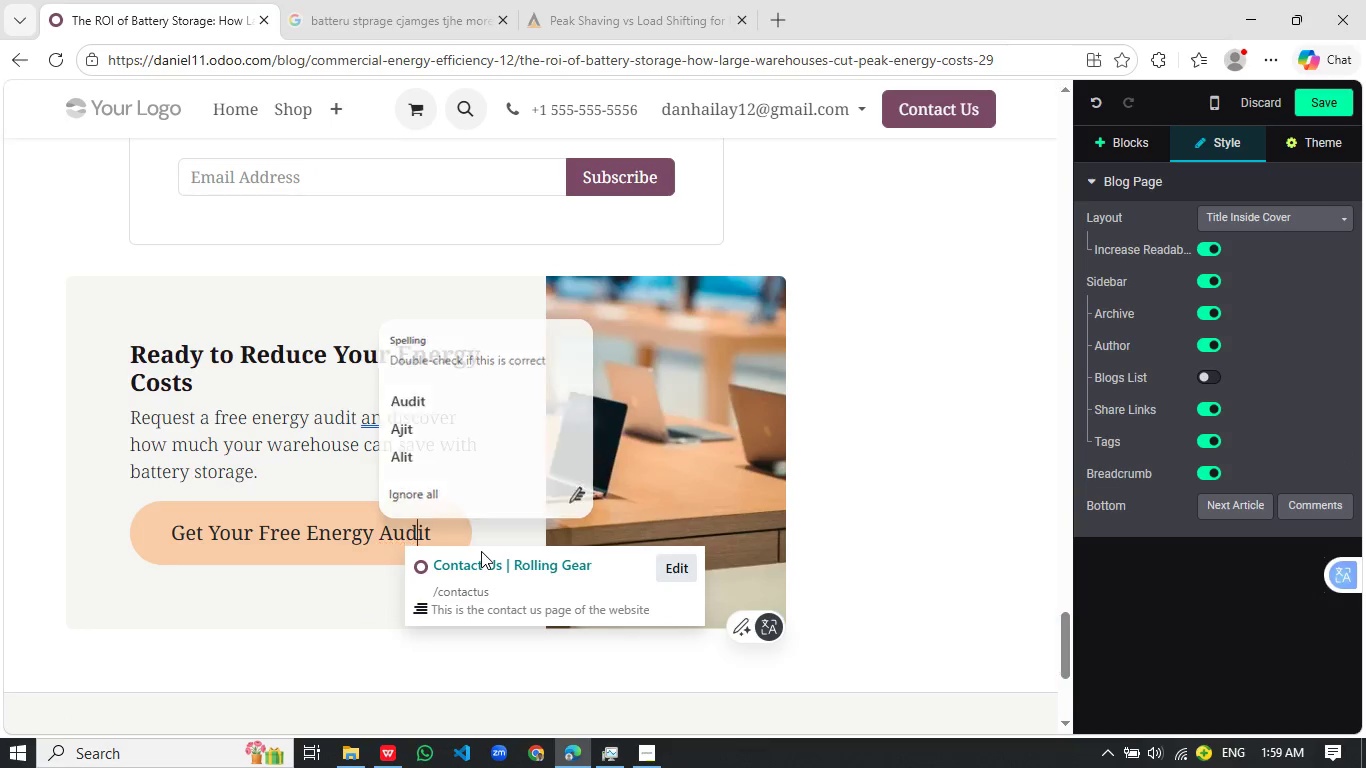 
key(D)
 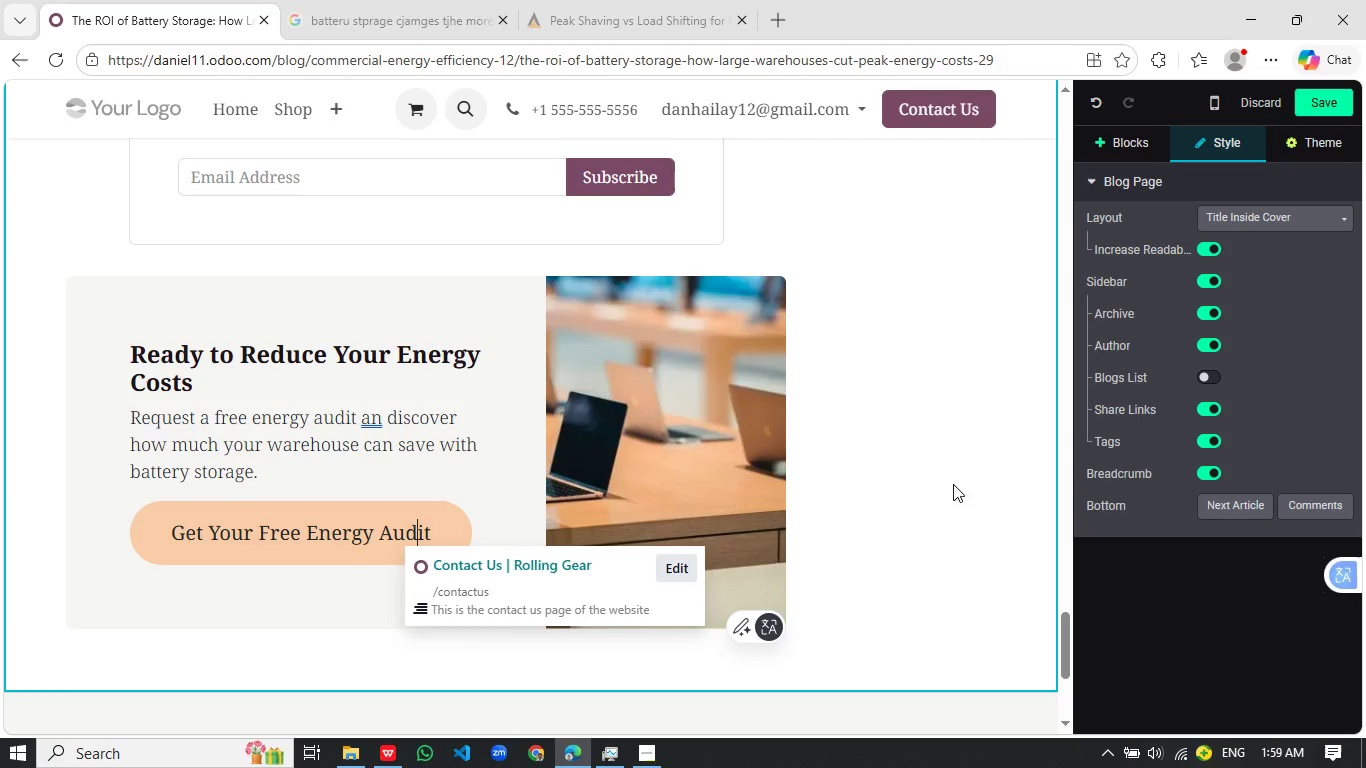 
left_click([953, 484])
 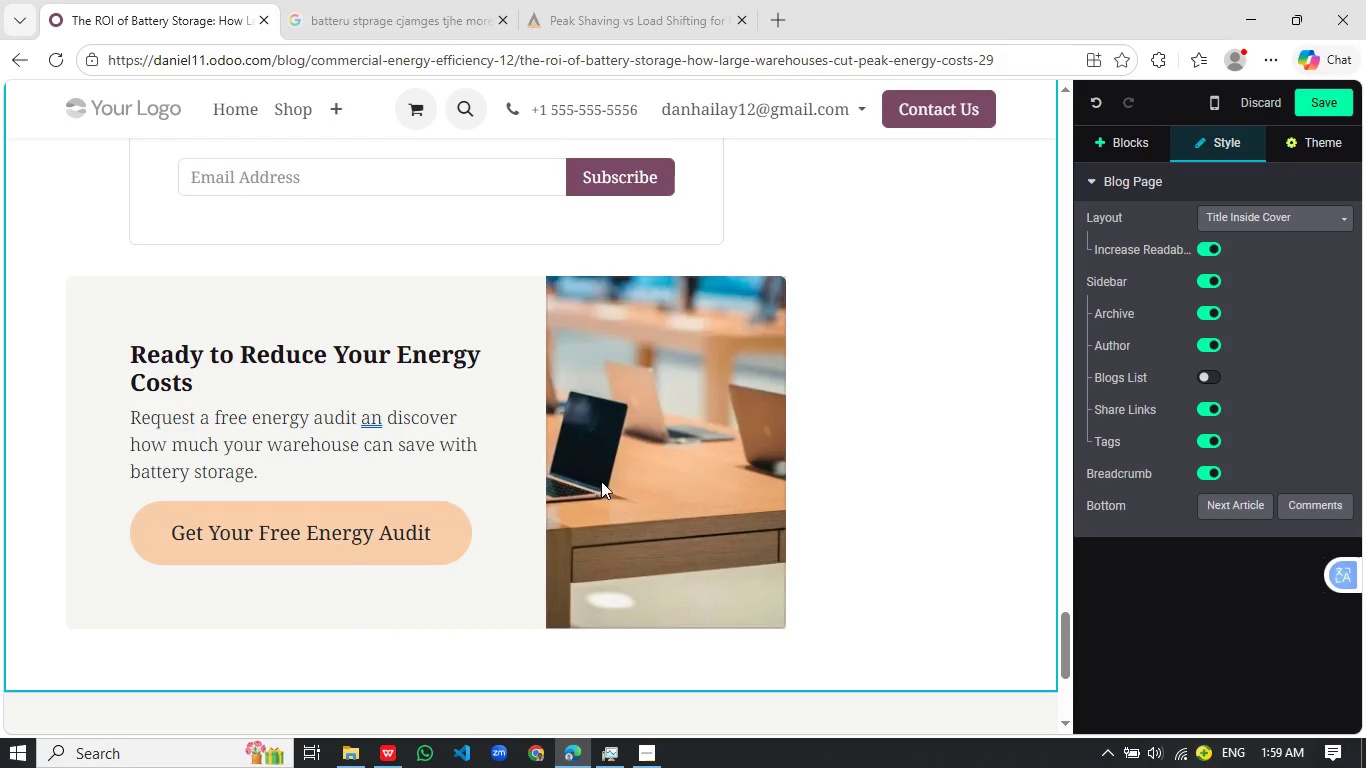 
scroll: coordinate [540, 507], scroll_direction: up, amount: 2.0
 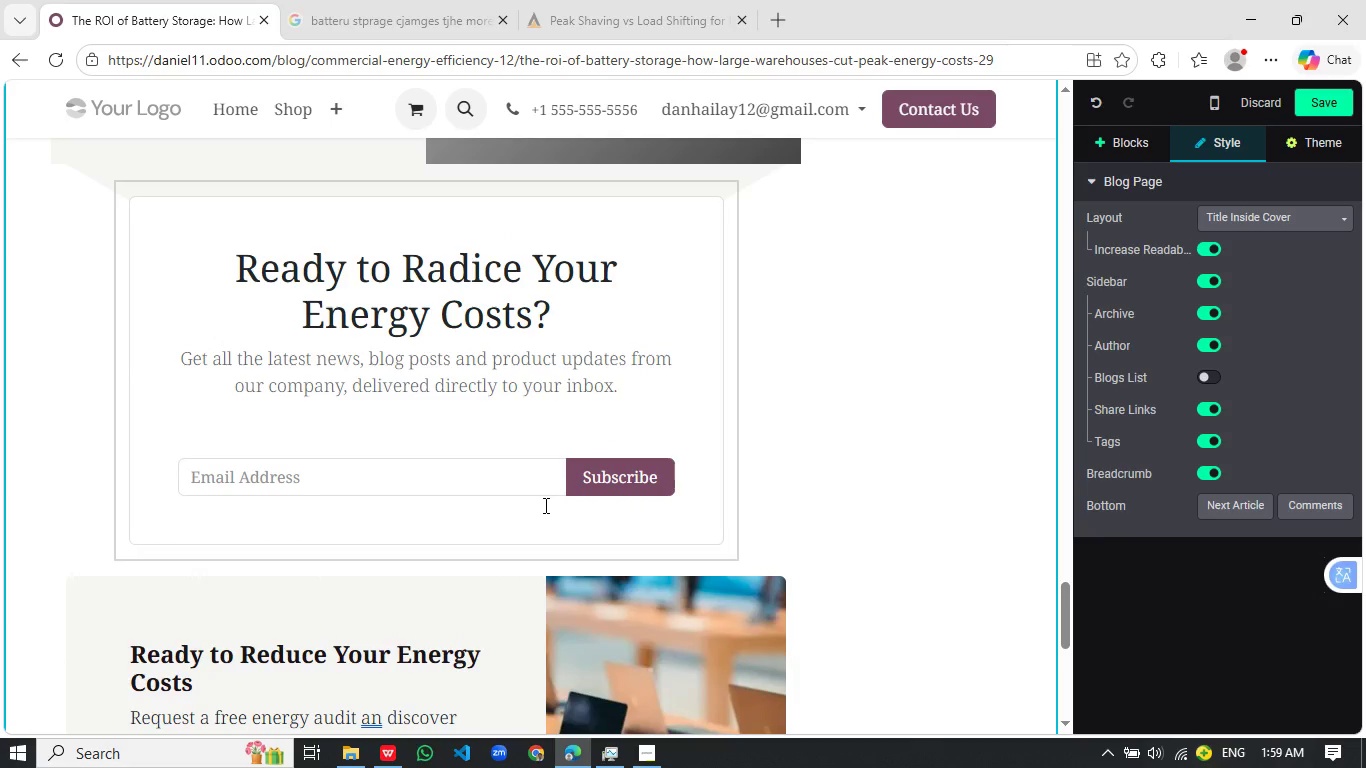 
wait(8.66)
 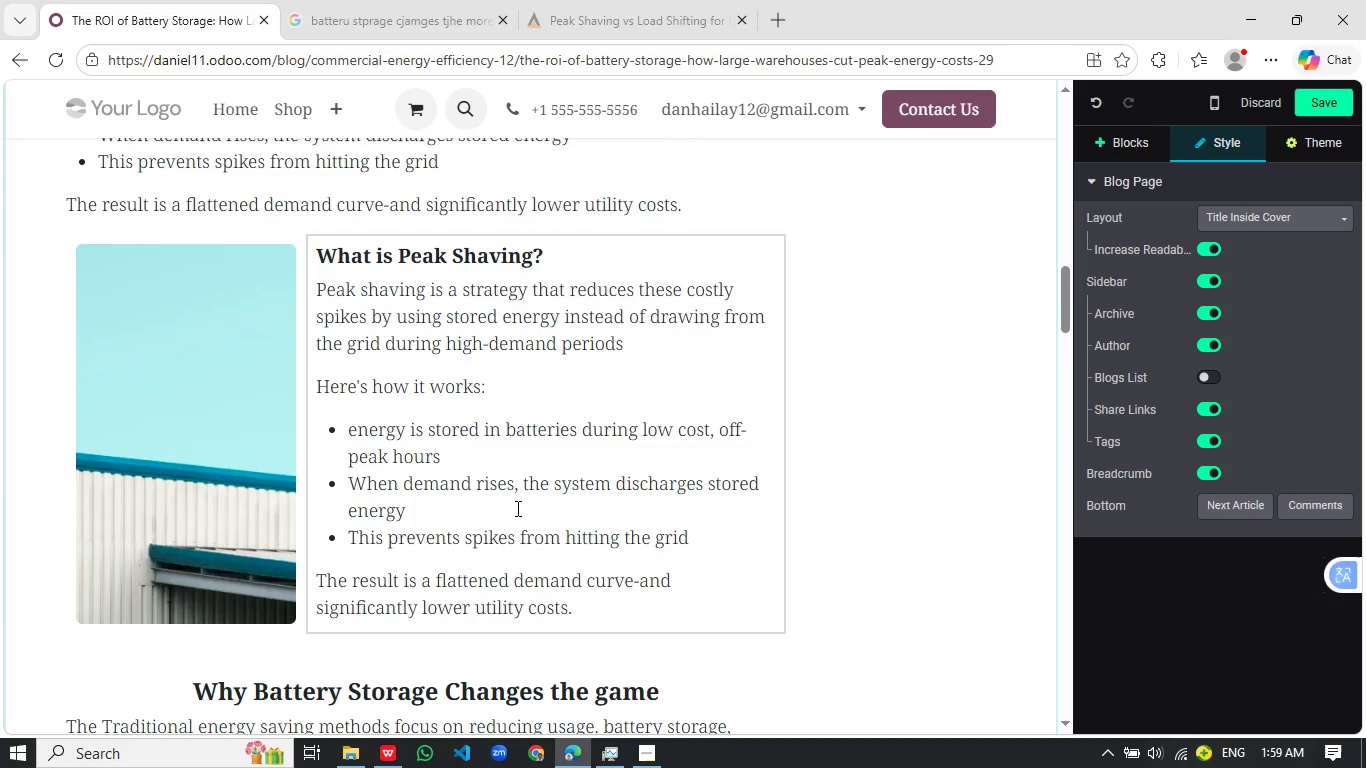 
left_click([139, 435])
 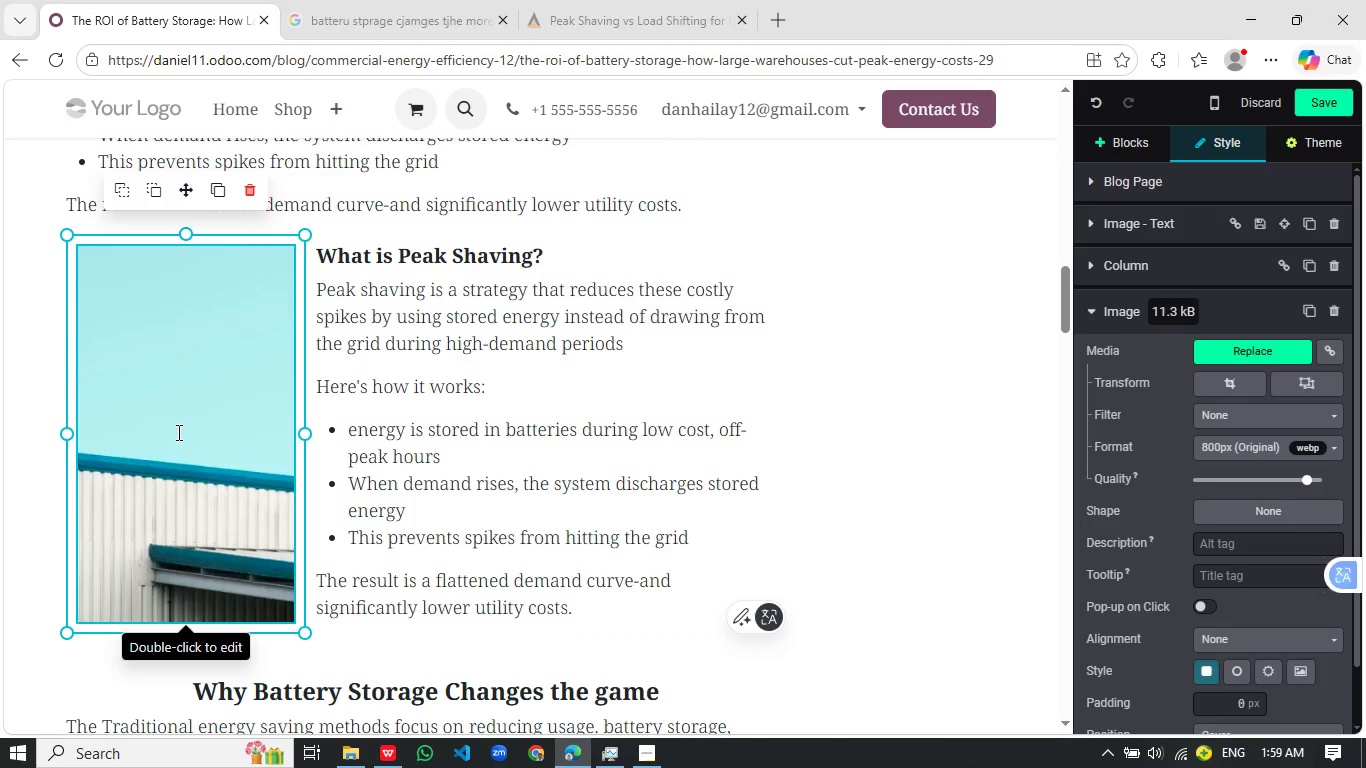 
scroll: coordinate [516, 519], scroll_direction: up, amount: 31.0
 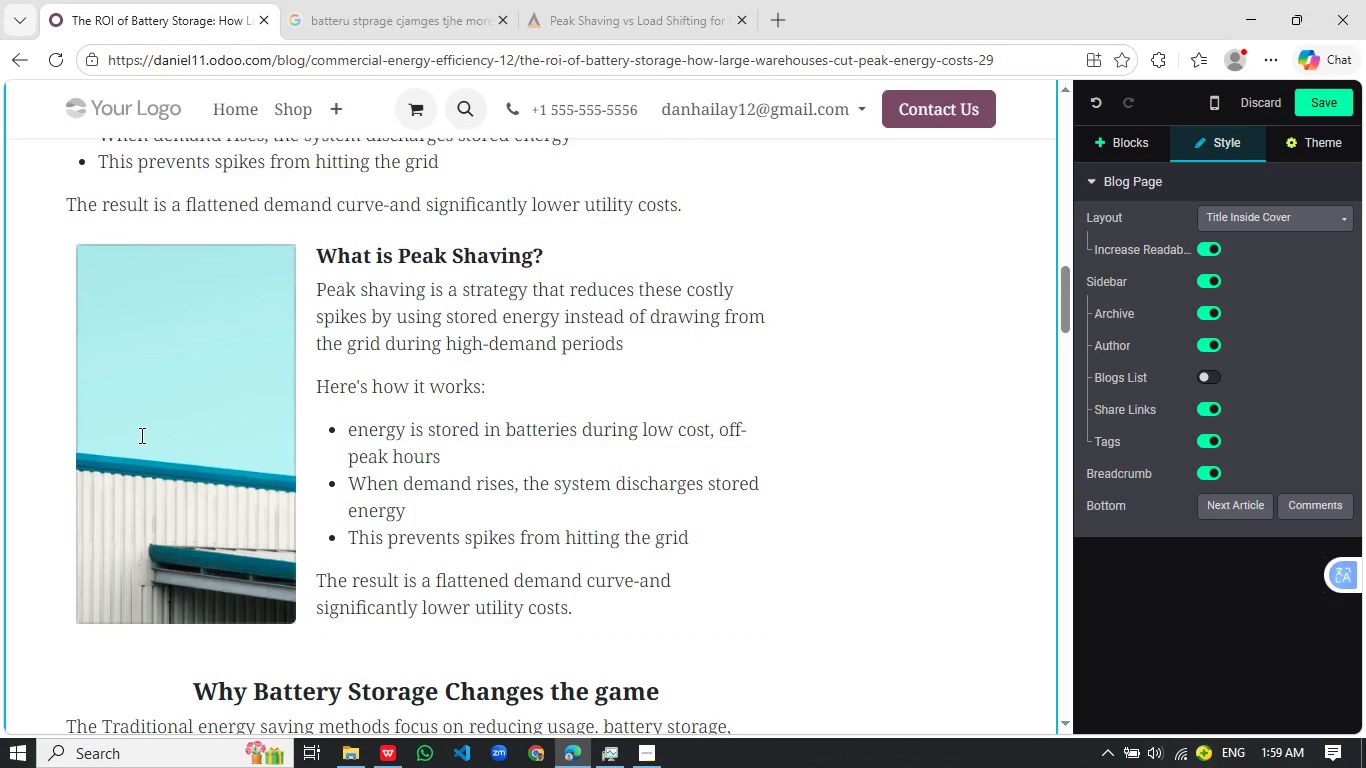 
left_click([177, 432])
 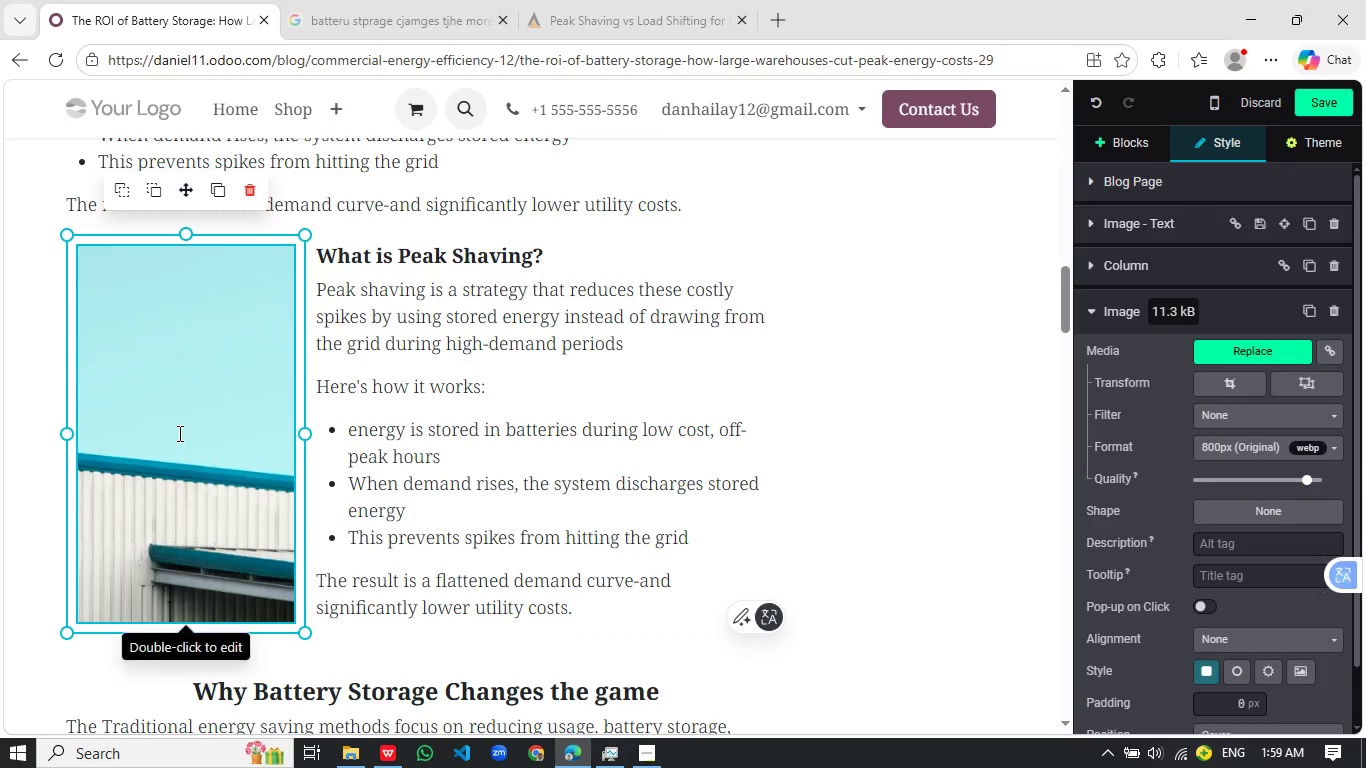 
mouse_move([194, 418])
 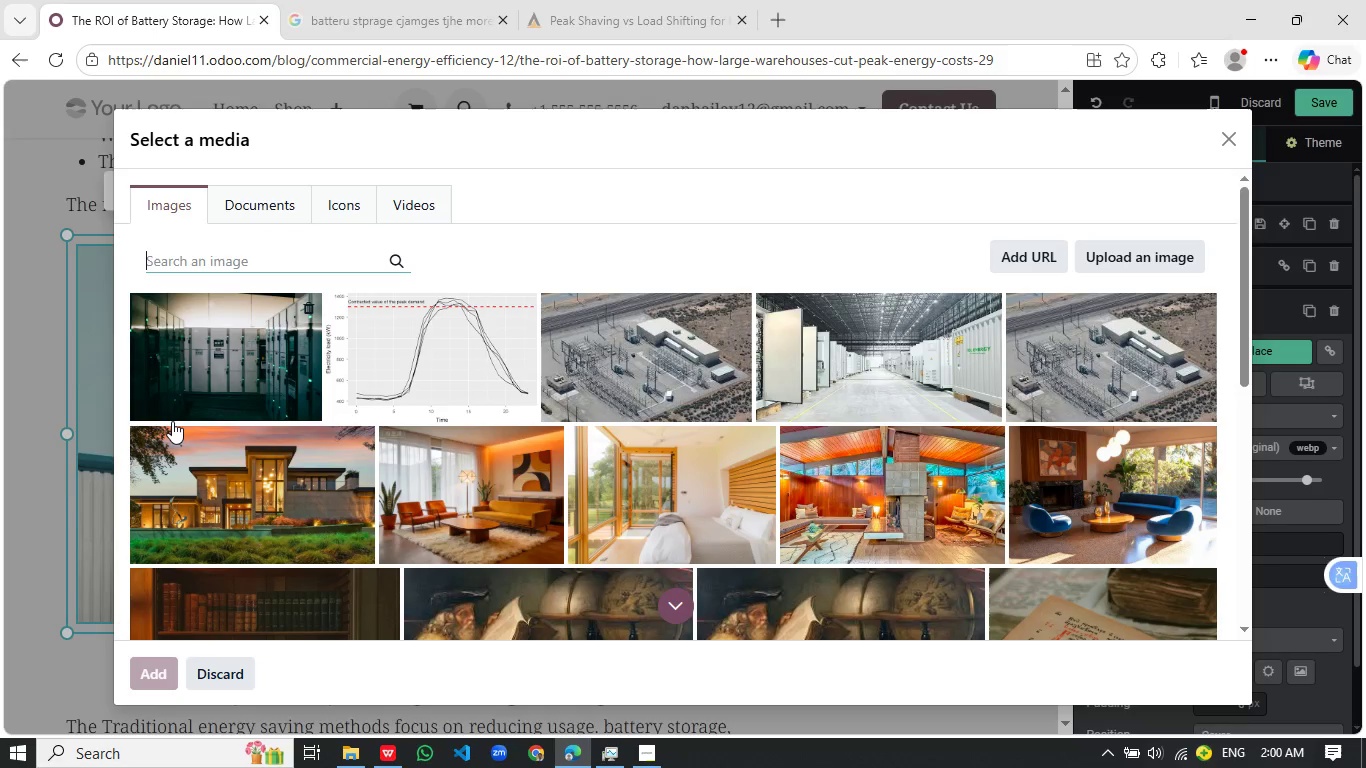 
wait(40.89)
 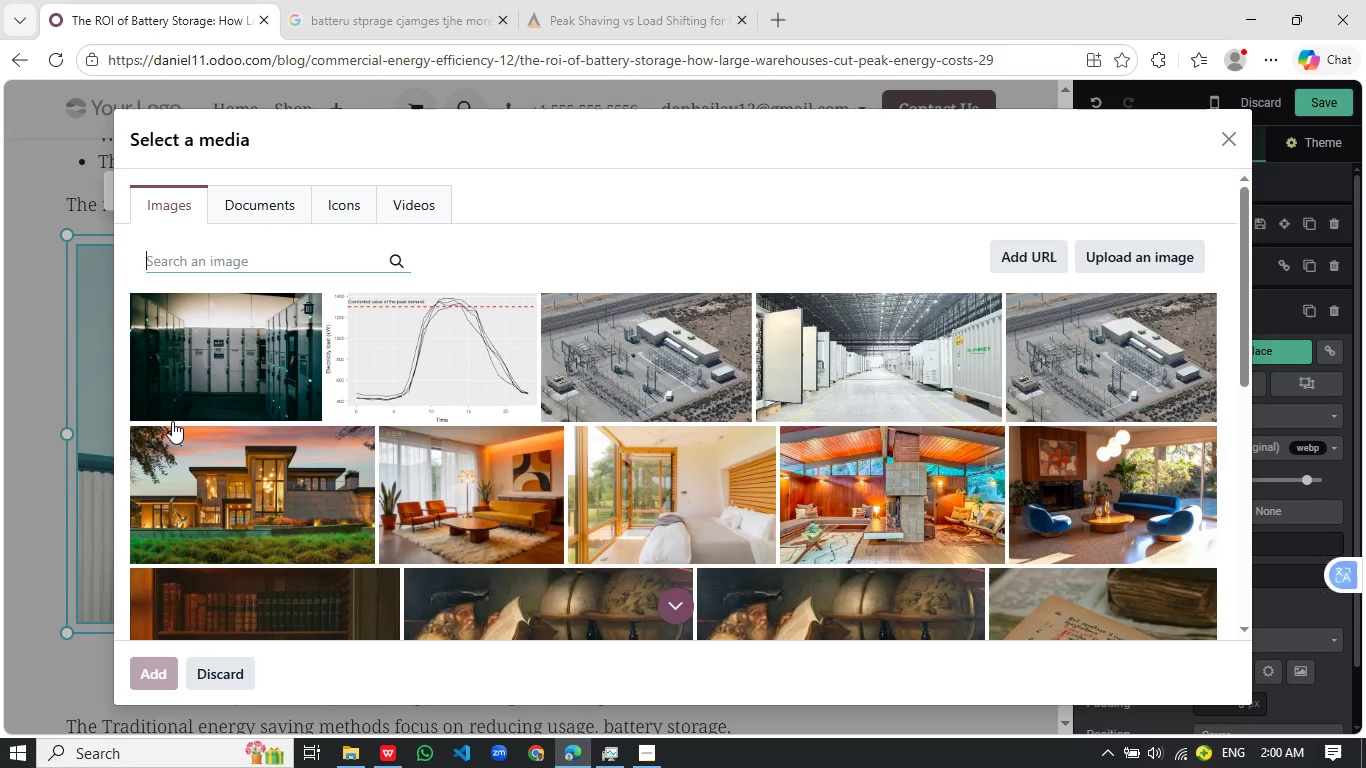 
left_click([430, 17])
 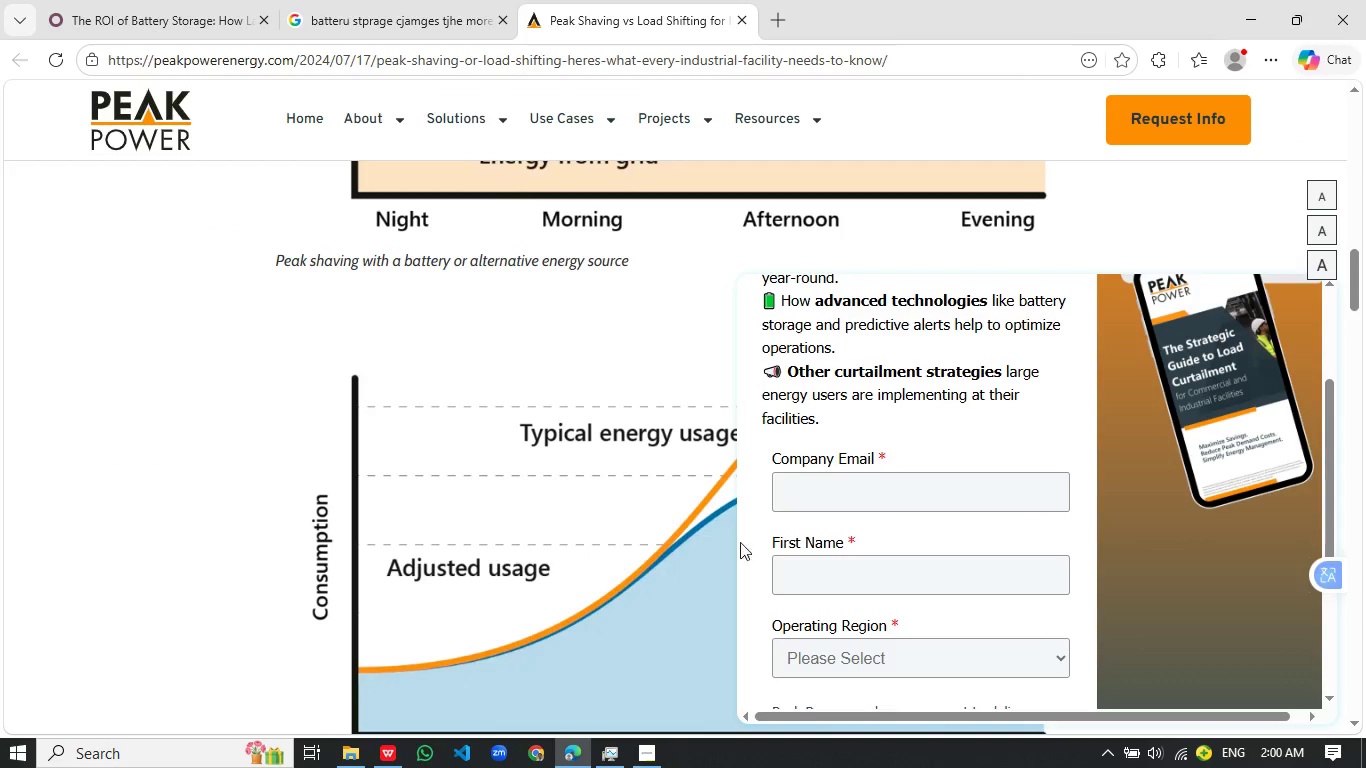 
left_click([600, 465])
 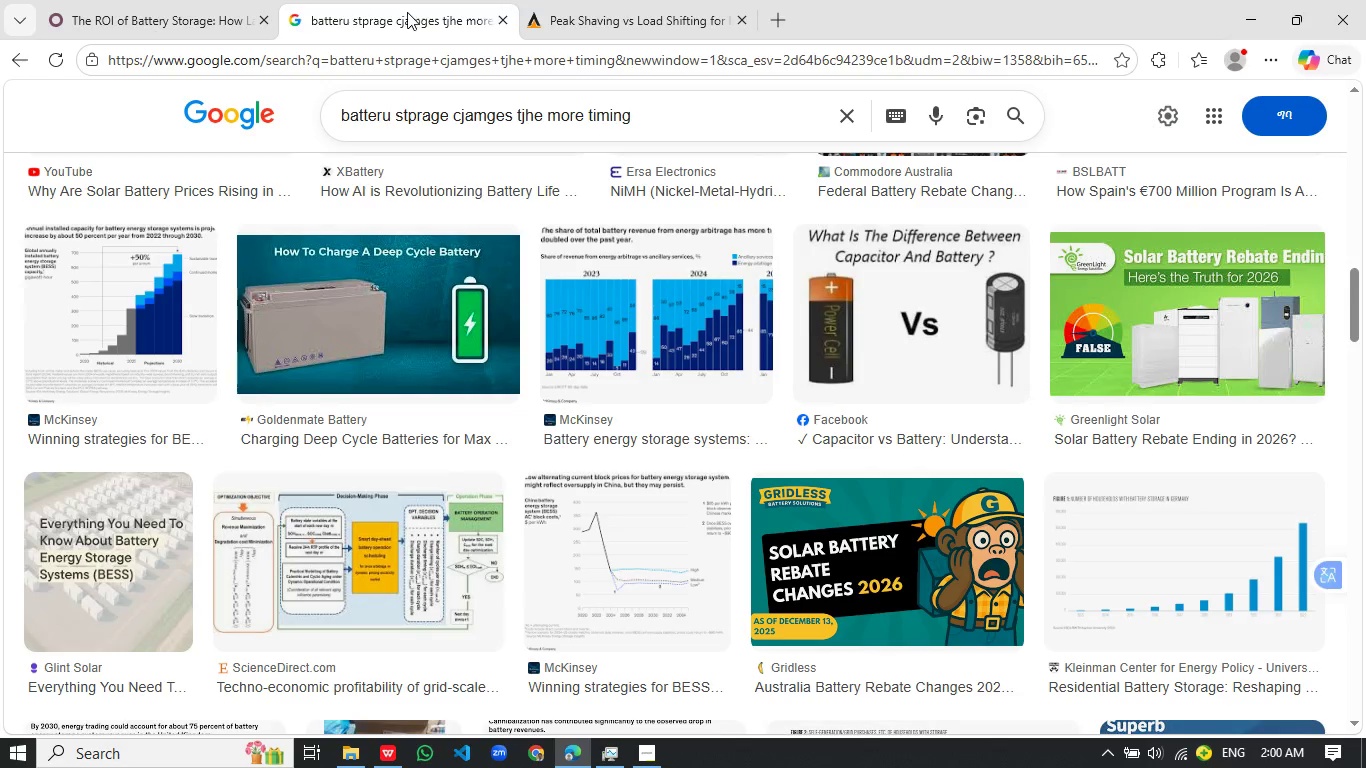 
wait(5.55)
 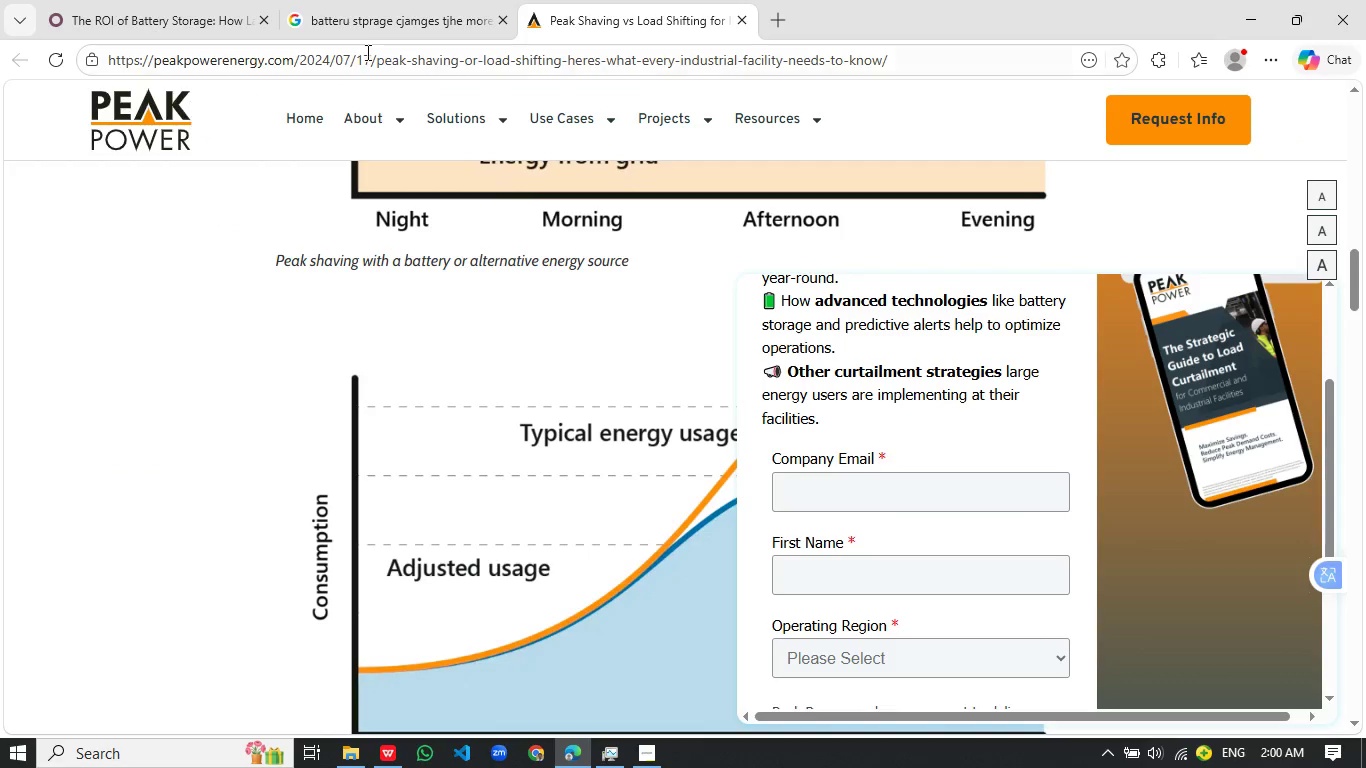 
scroll: coordinate [950, 425], scroll_direction: down, amount: 10.0
 